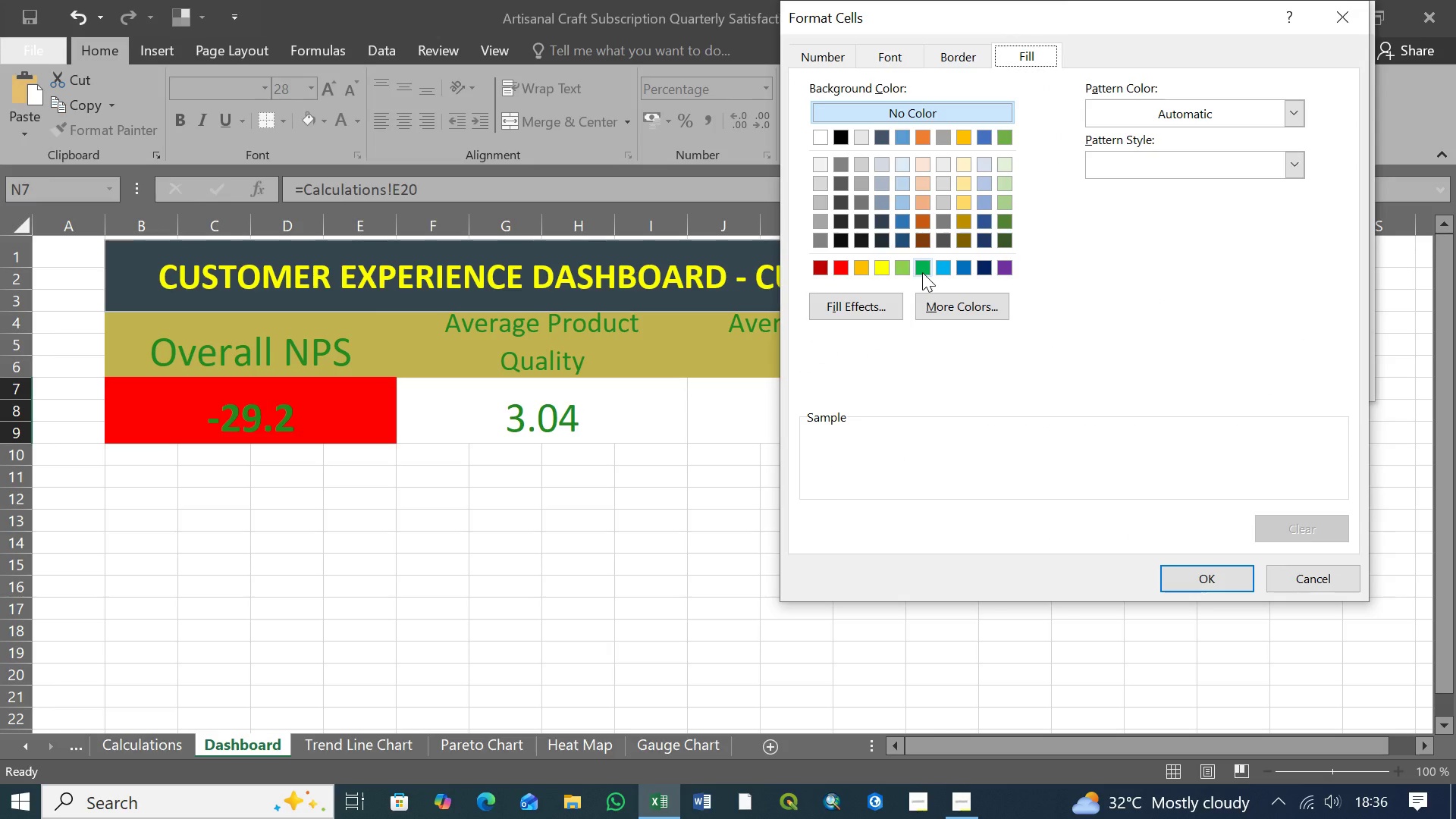 
left_click([921, 269])
 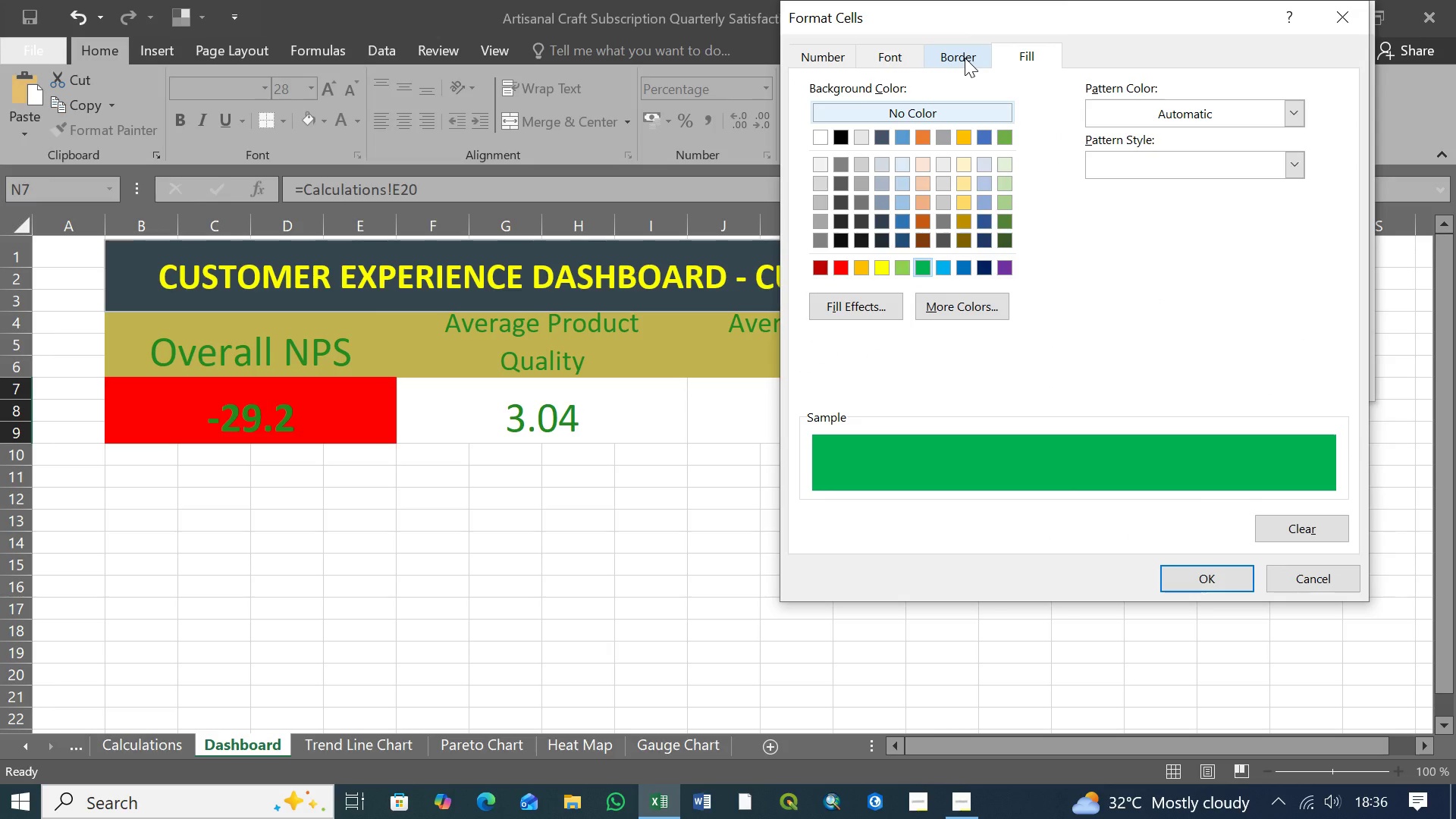 
left_click([965, 58])
 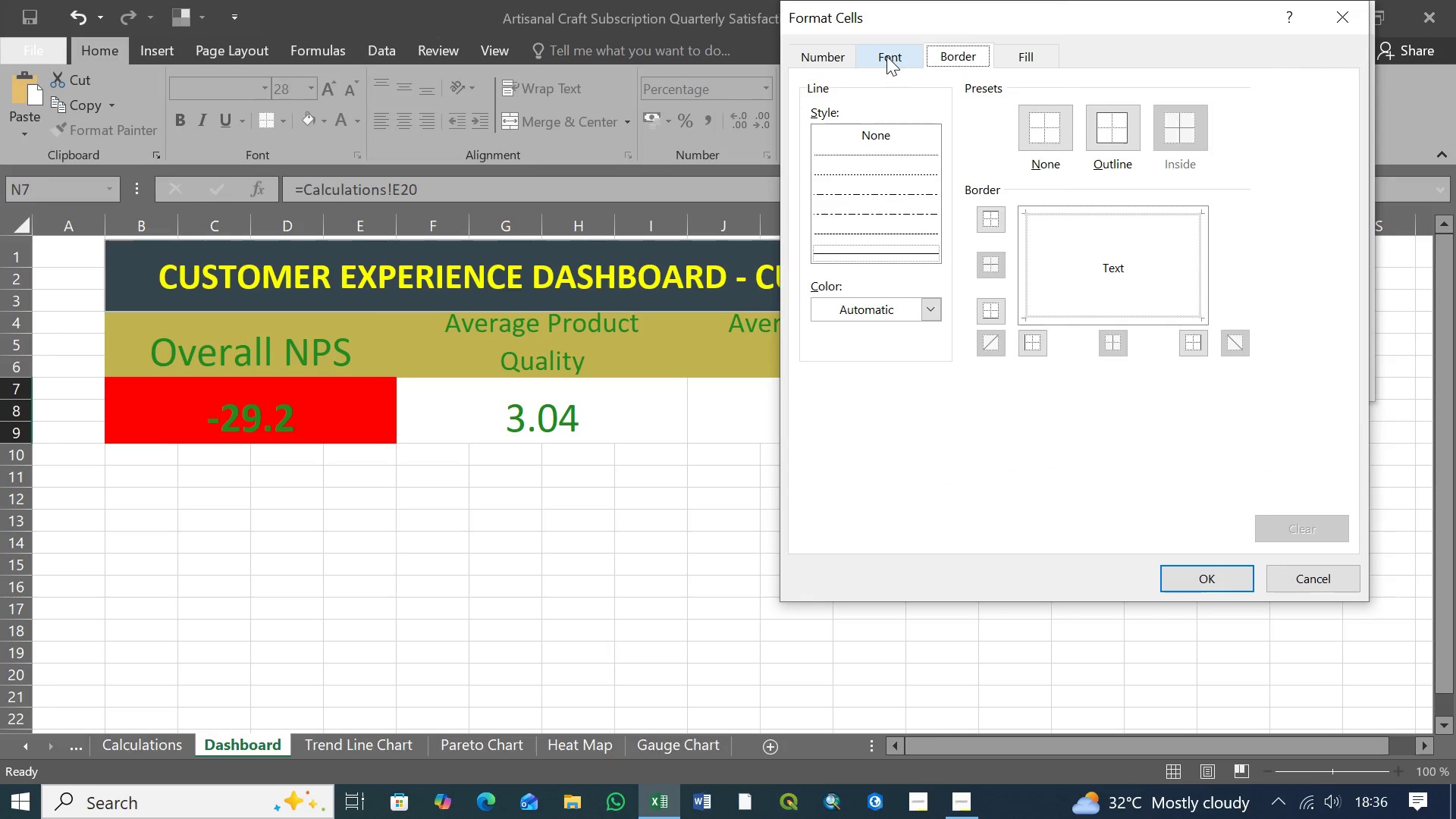 
left_click([886, 56])
 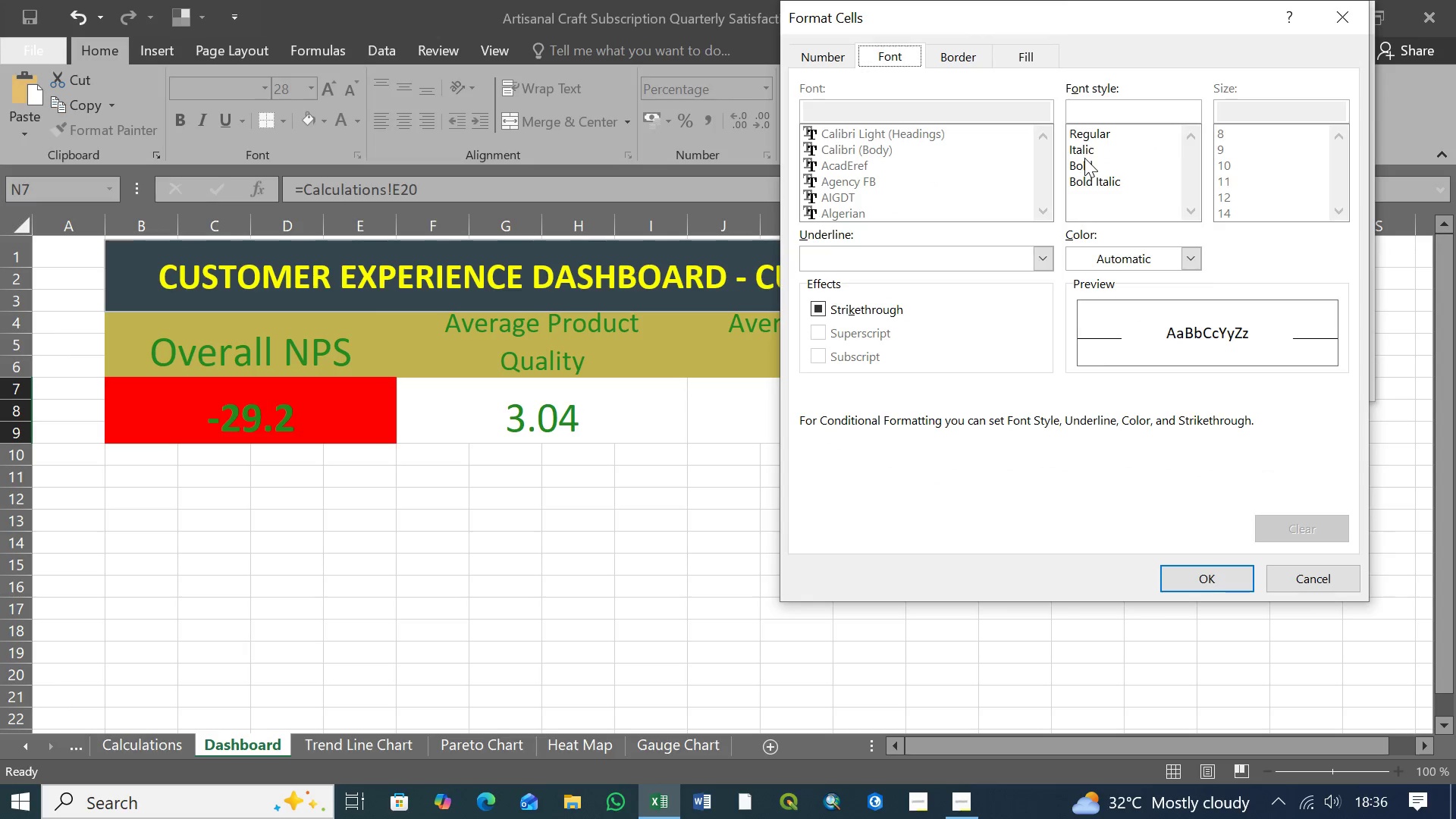 
left_click([1084, 158])
 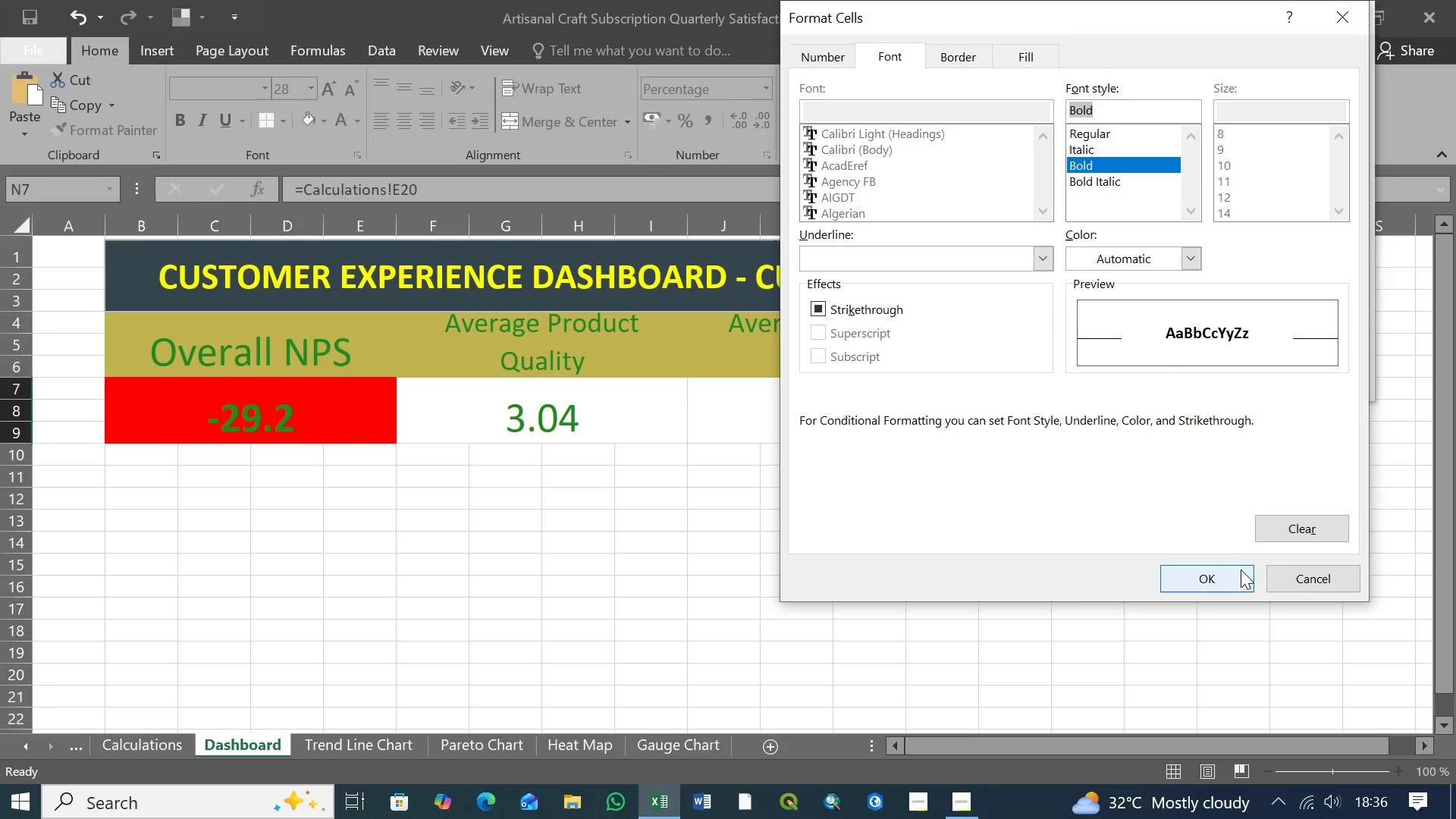 
left_click([1239, 570])
 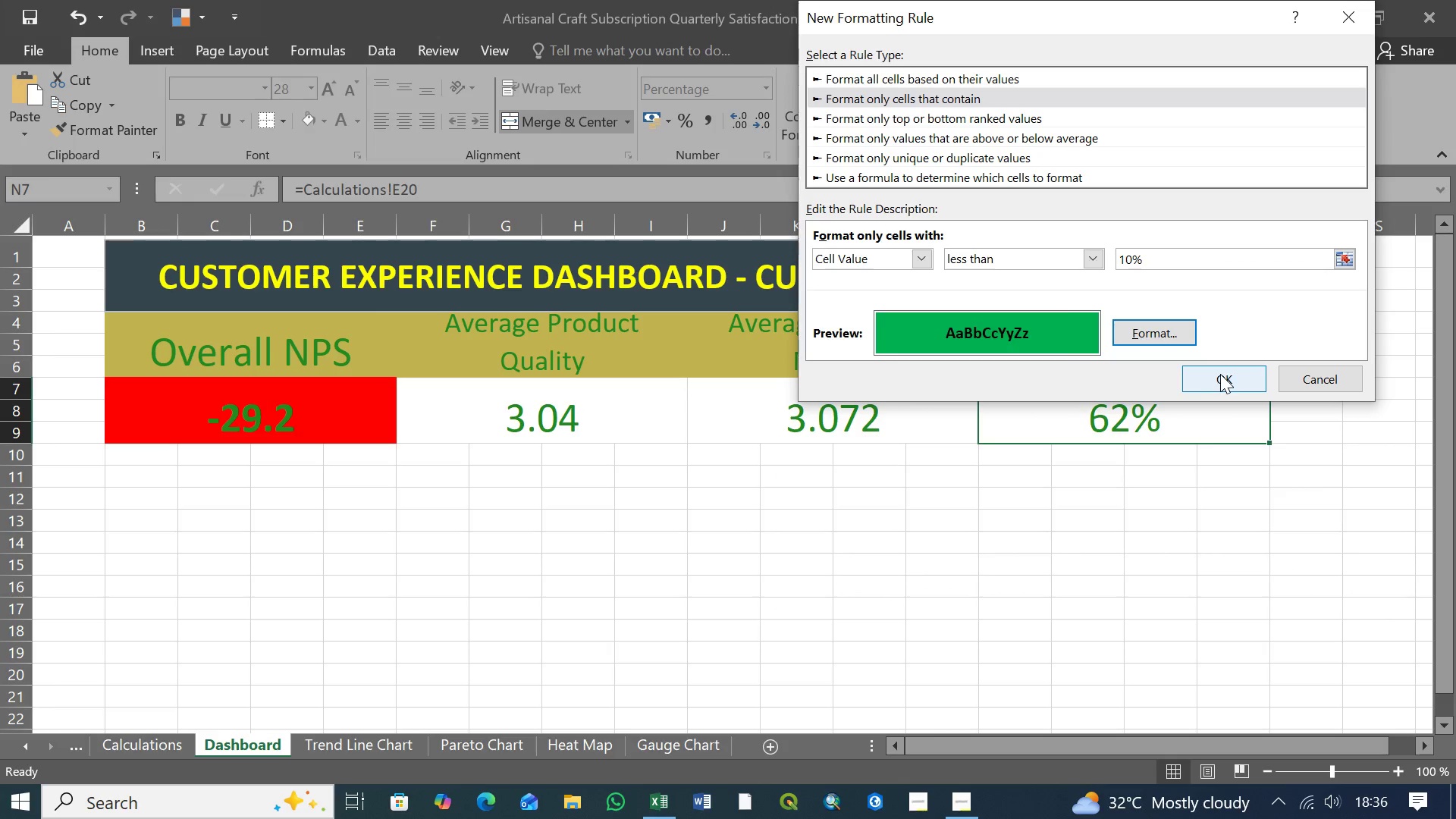 
left_click([1225, 377])
 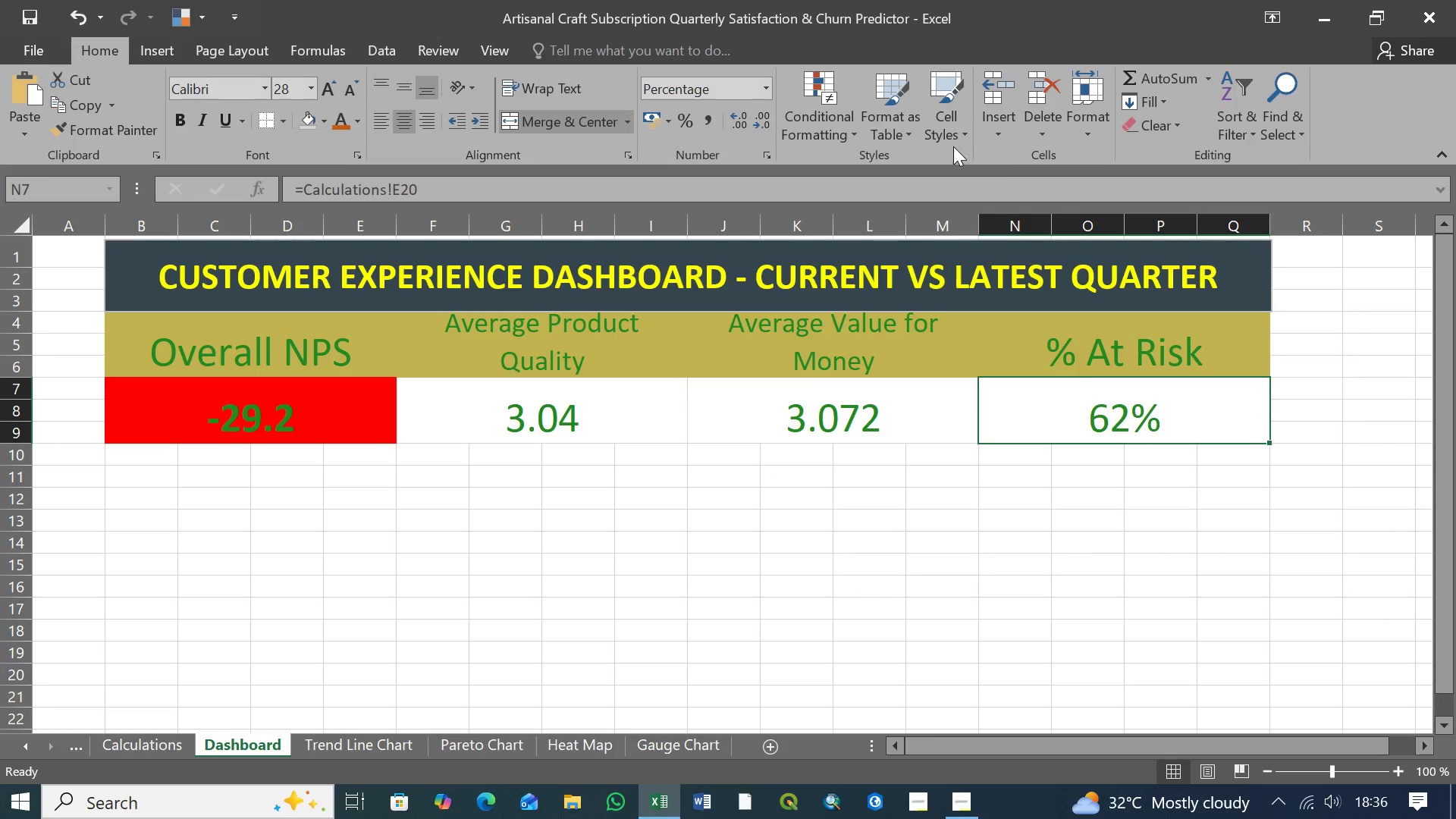 
left_click([850, 133])
 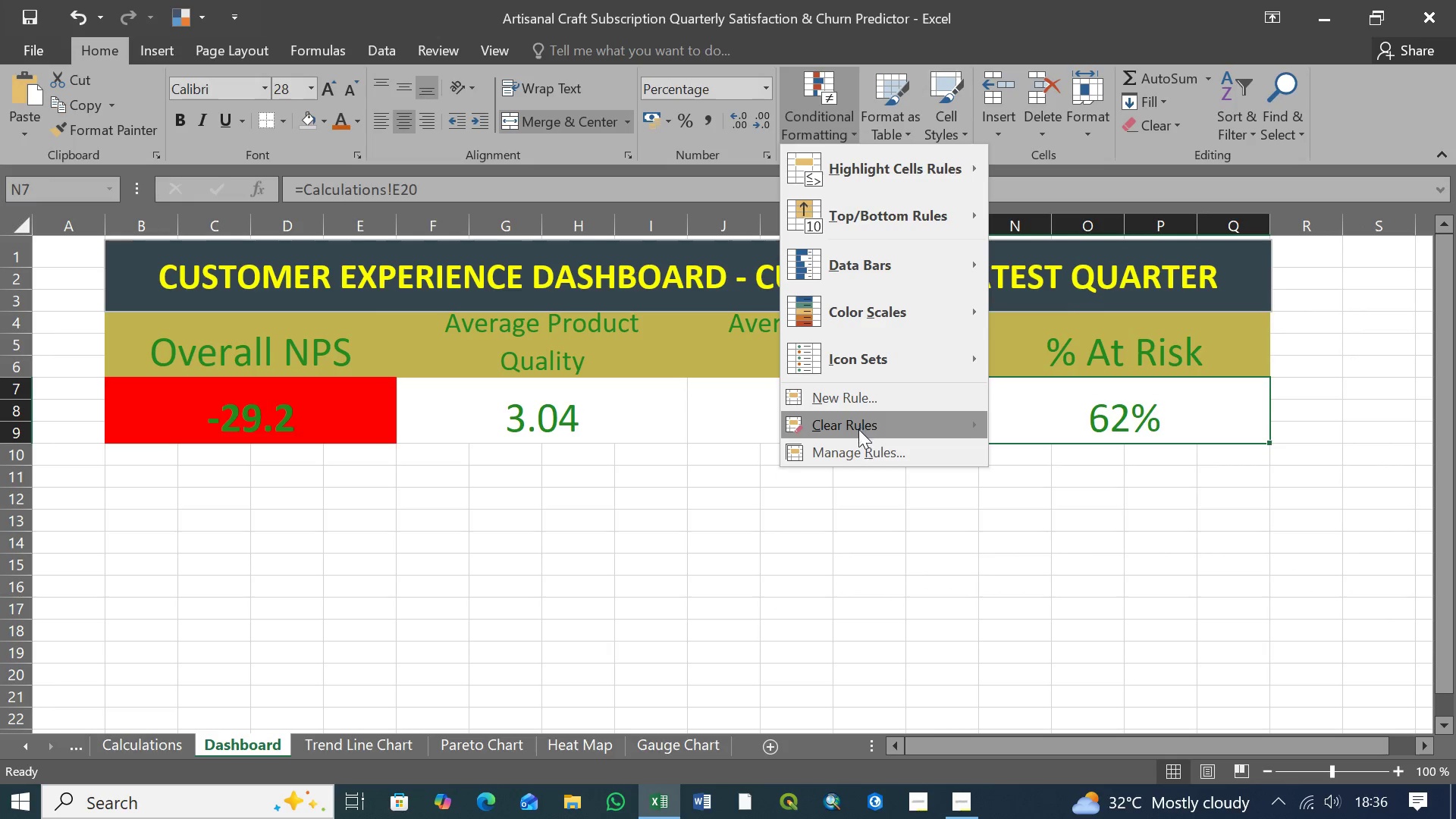 
left_click([858, 454])
 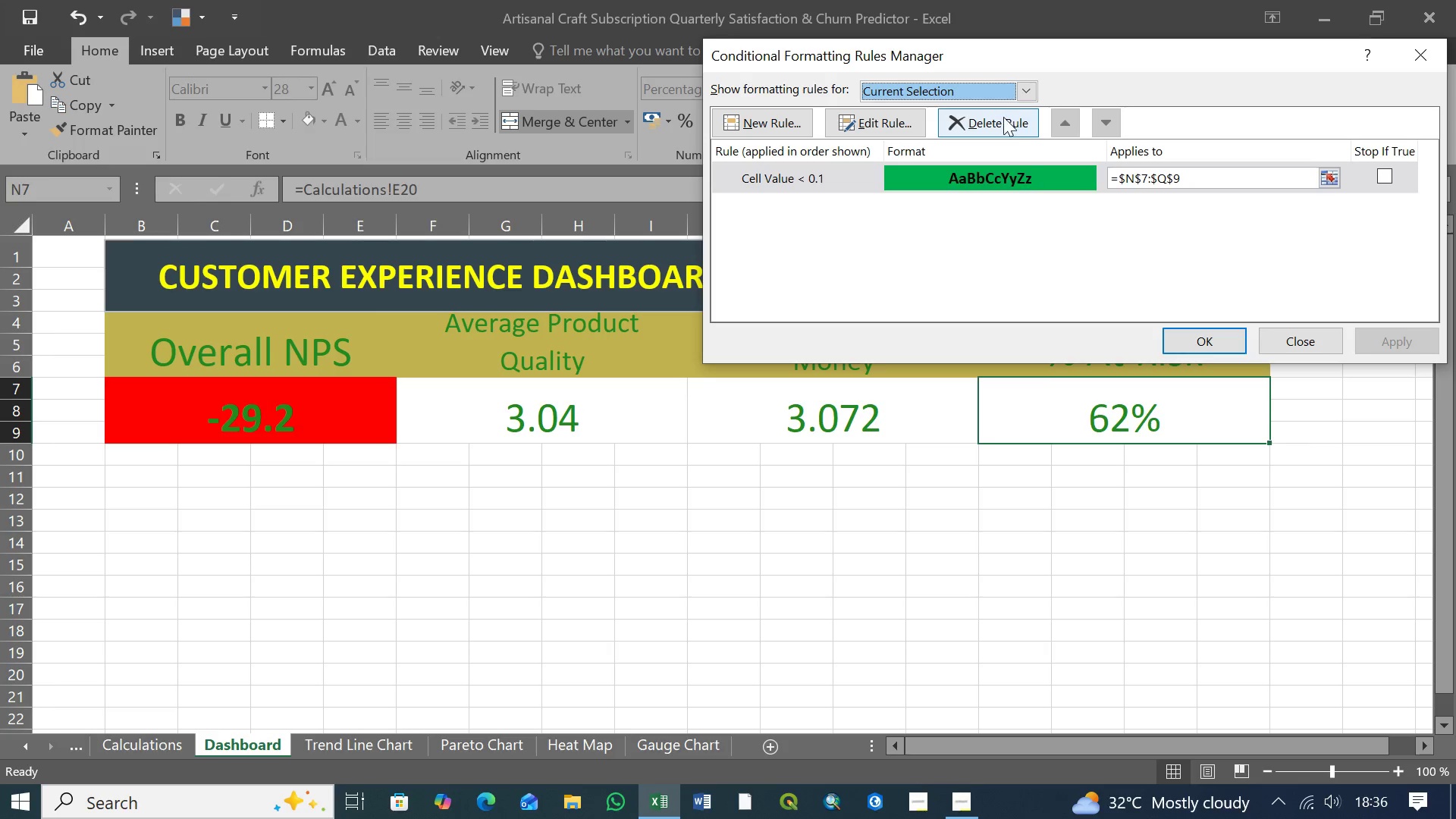 
wait(6.05)
 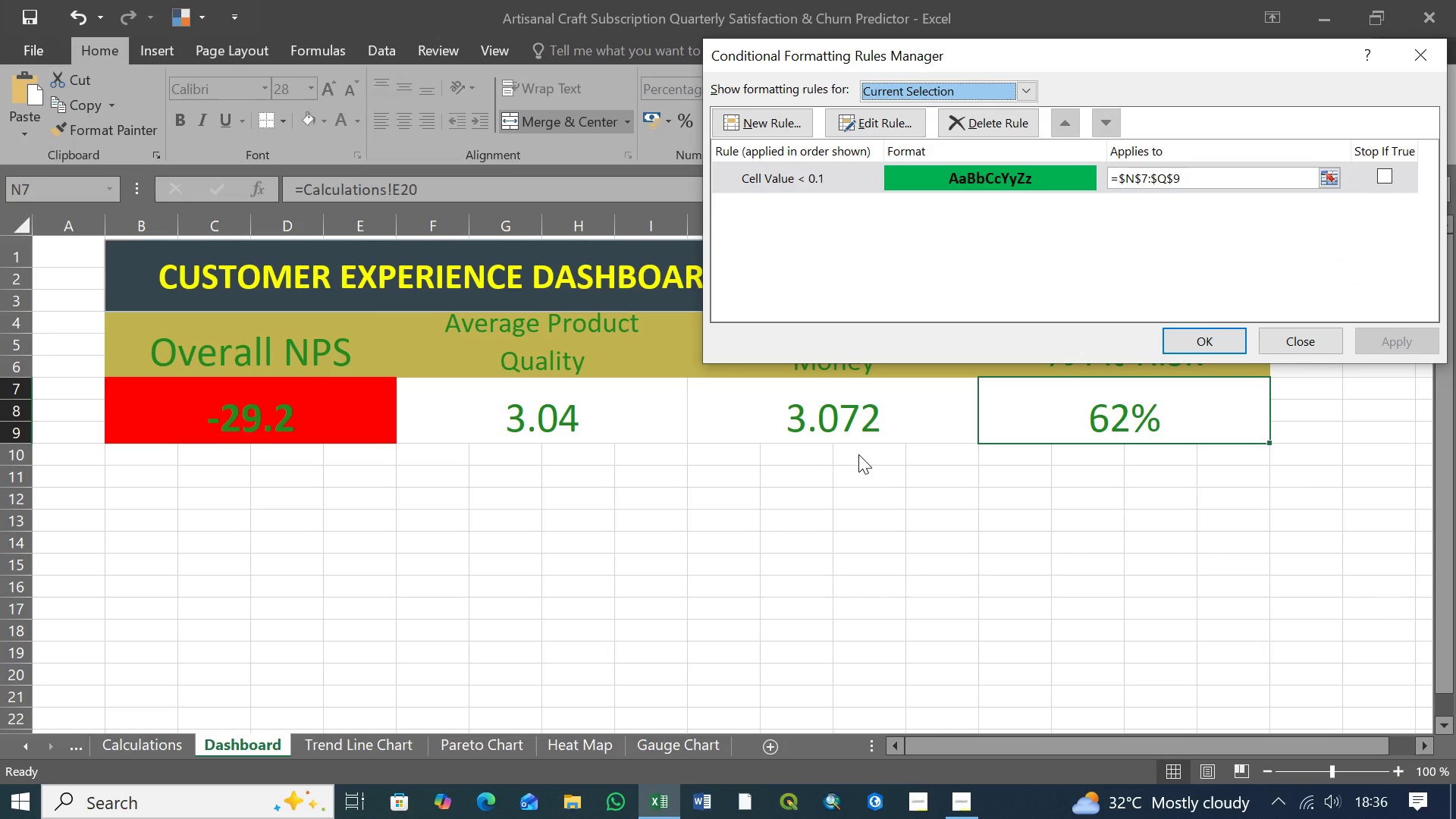 
left_click([1200, 334])
 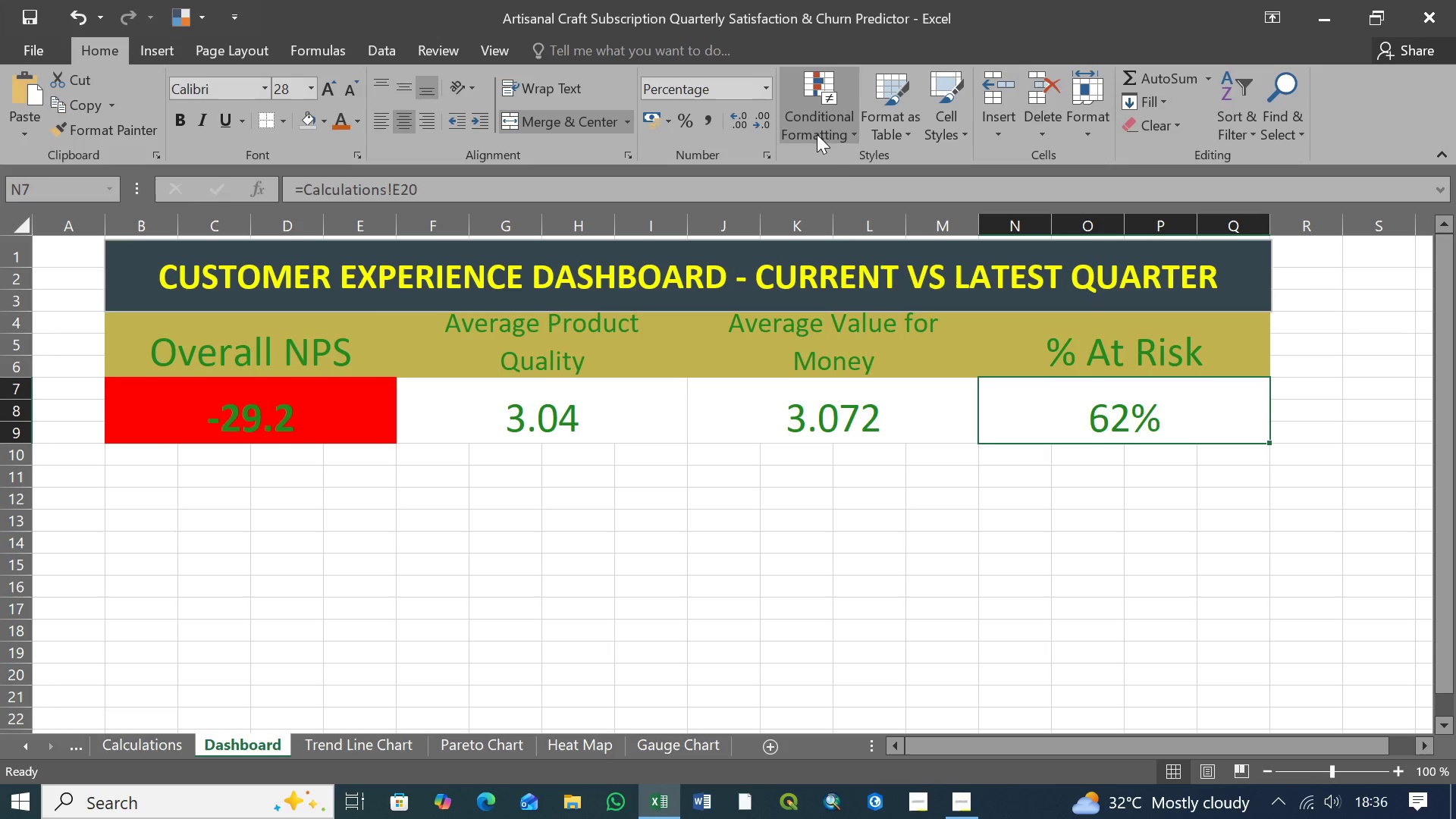 
left_click([854, 136])
 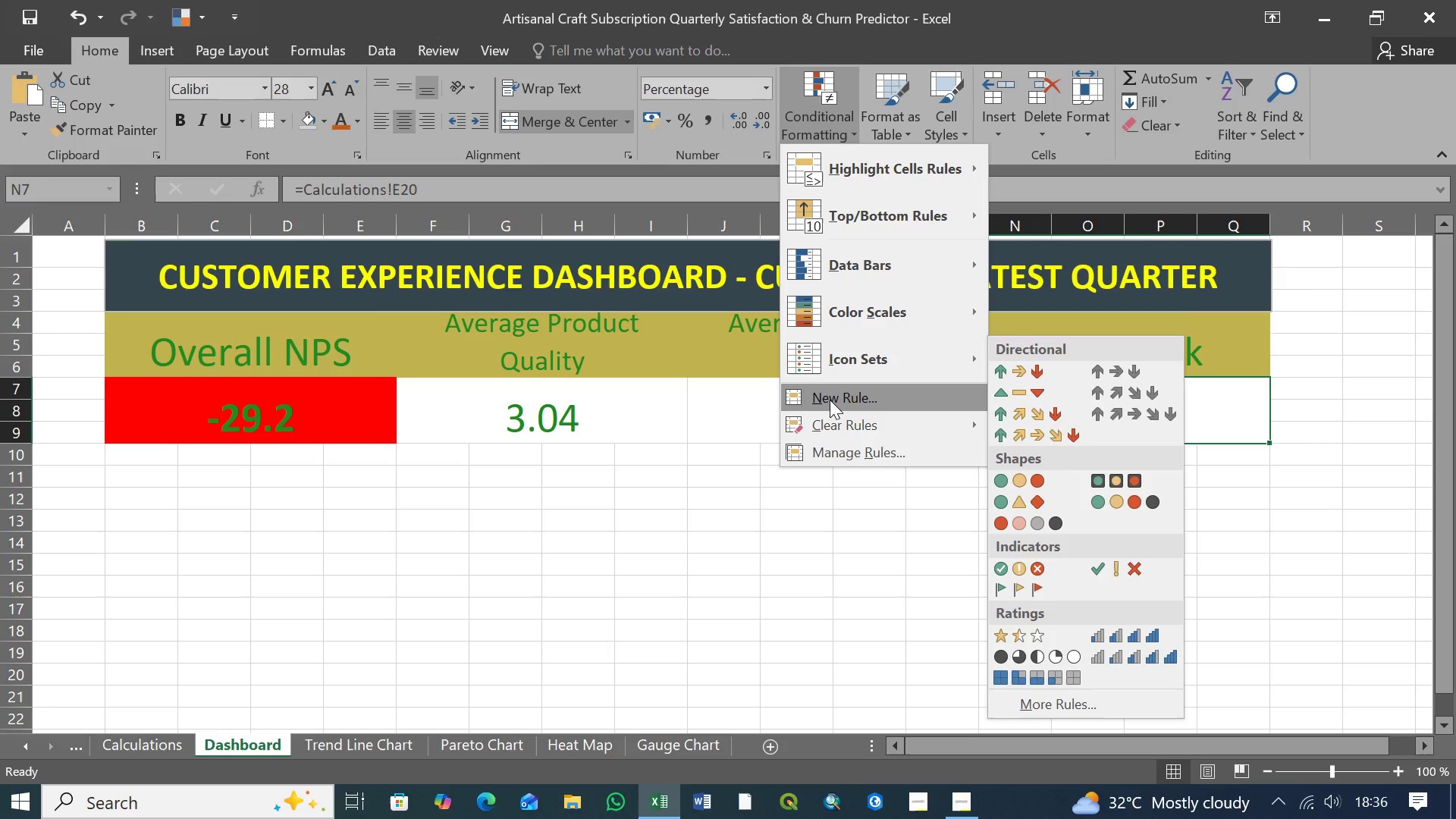 
left_click([839, 397])
 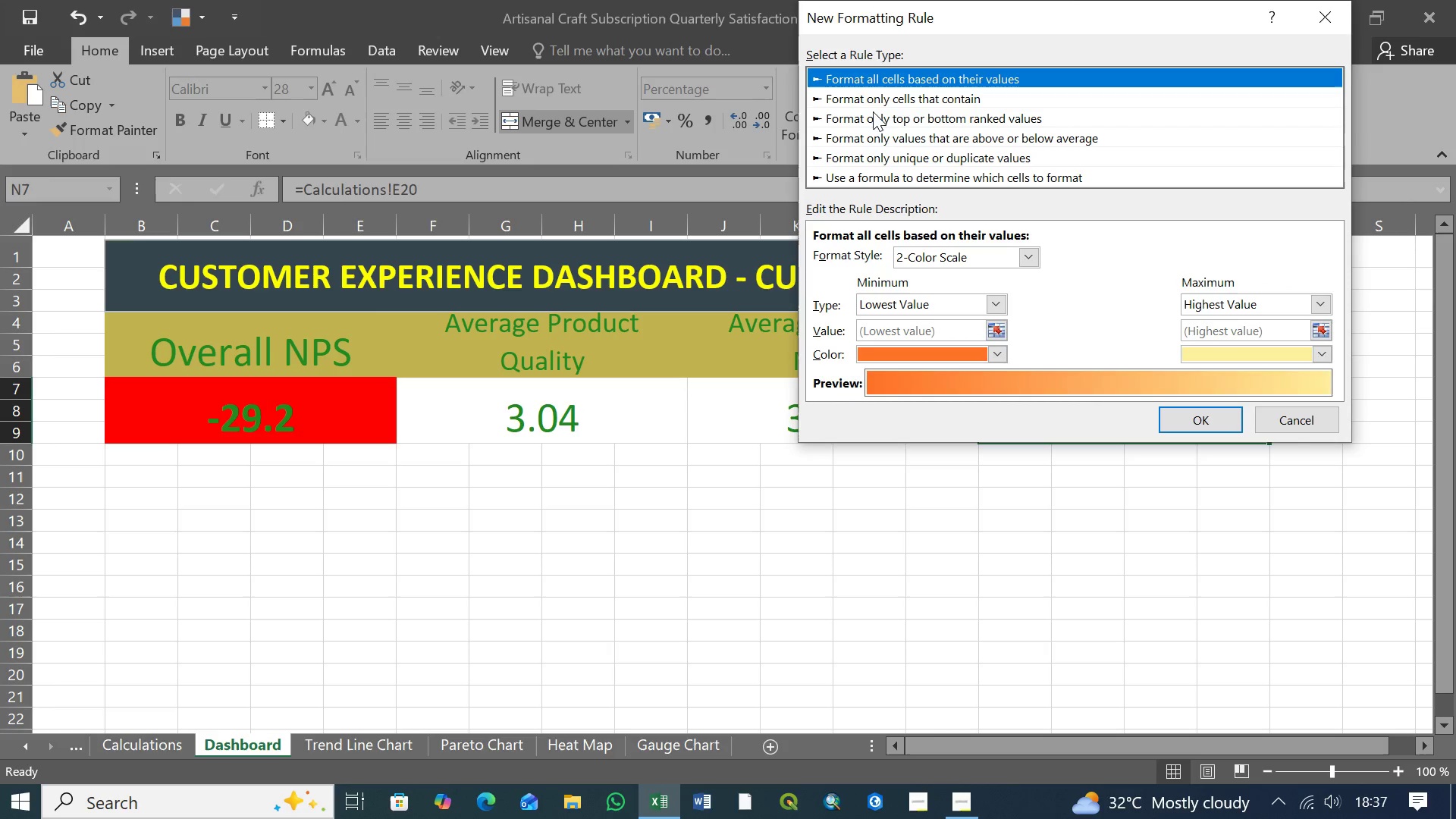 
left_click([890, 97])
 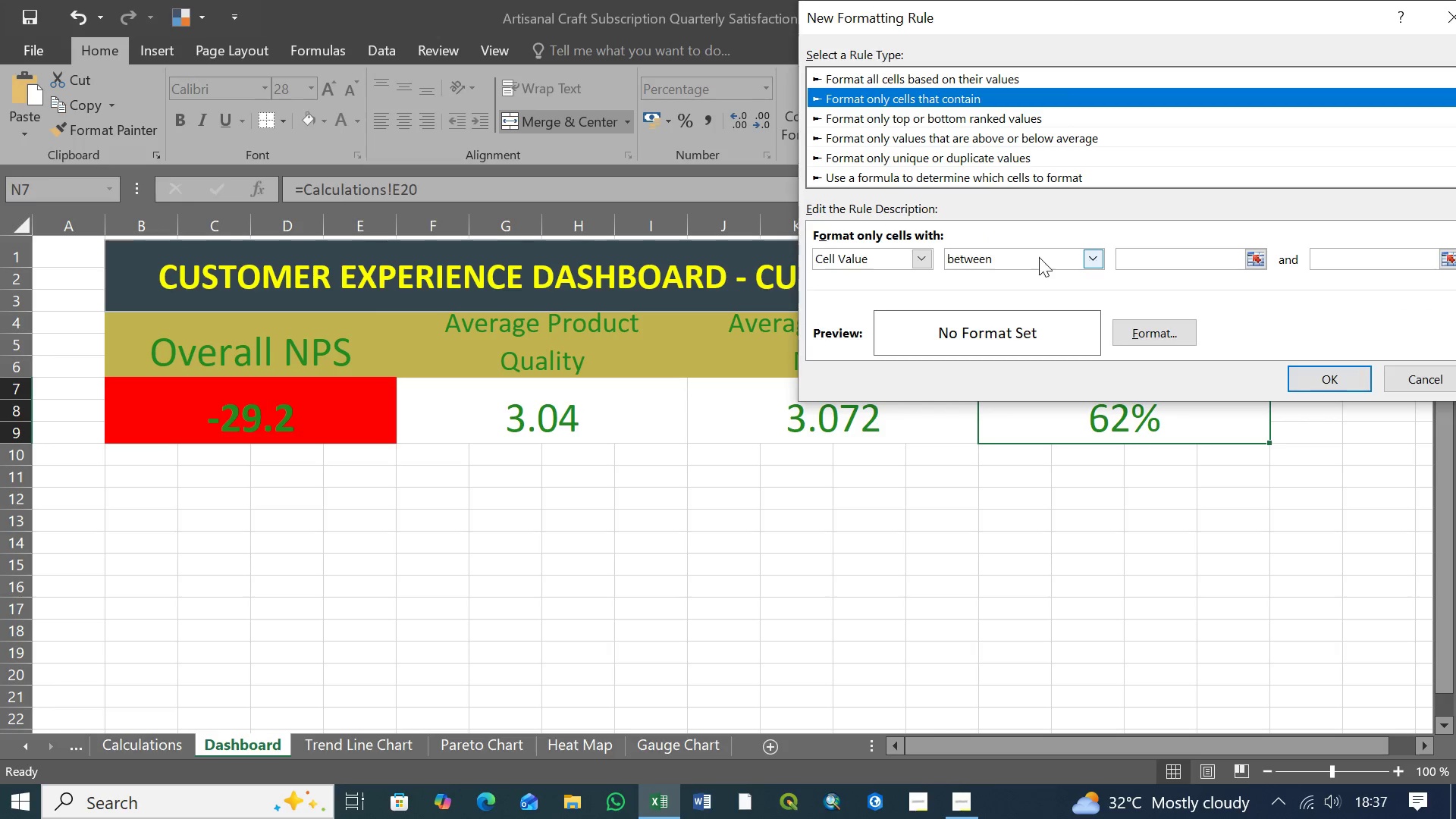 
left_click([1091, 259])
 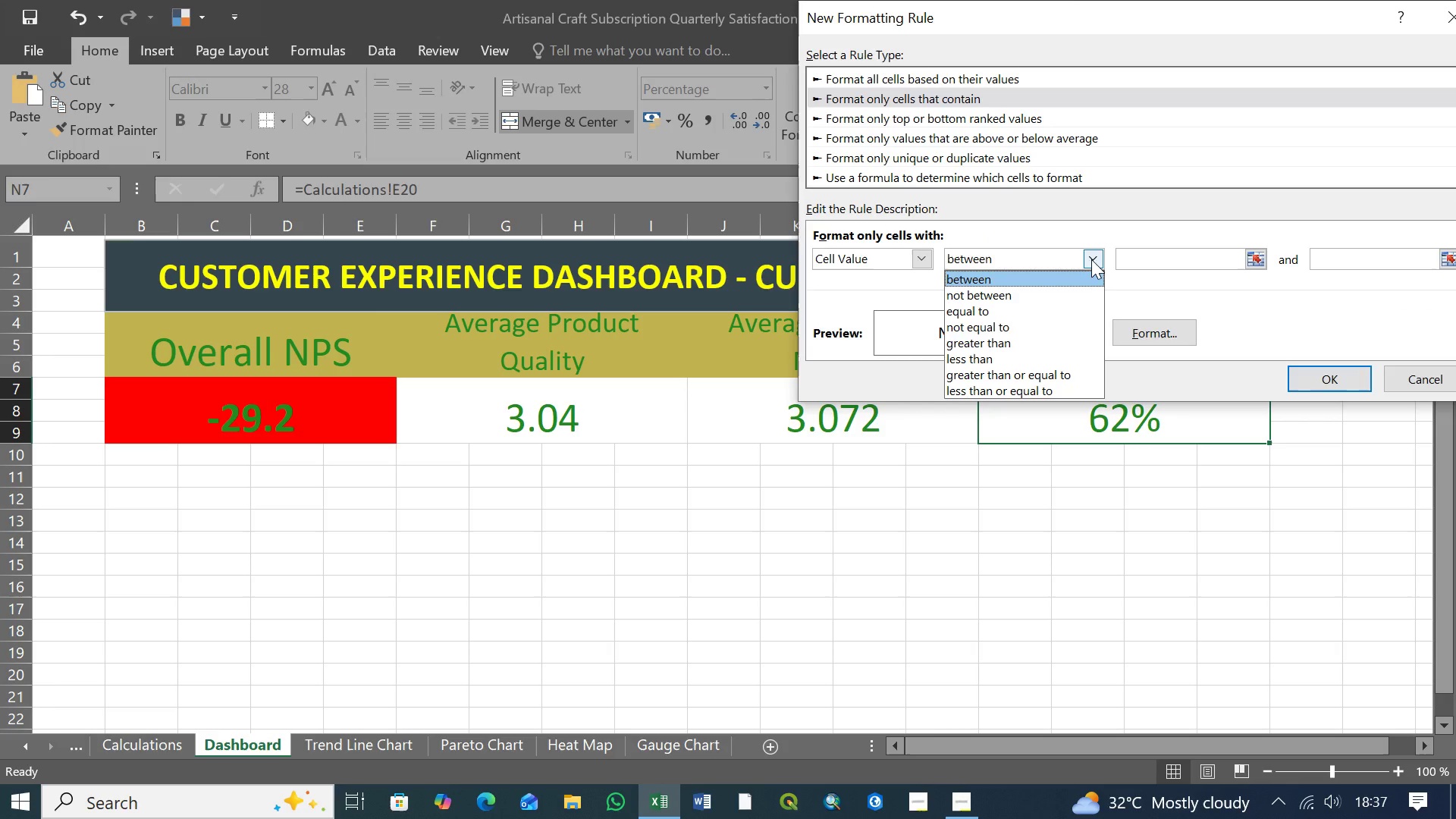 
wait(5.3)
 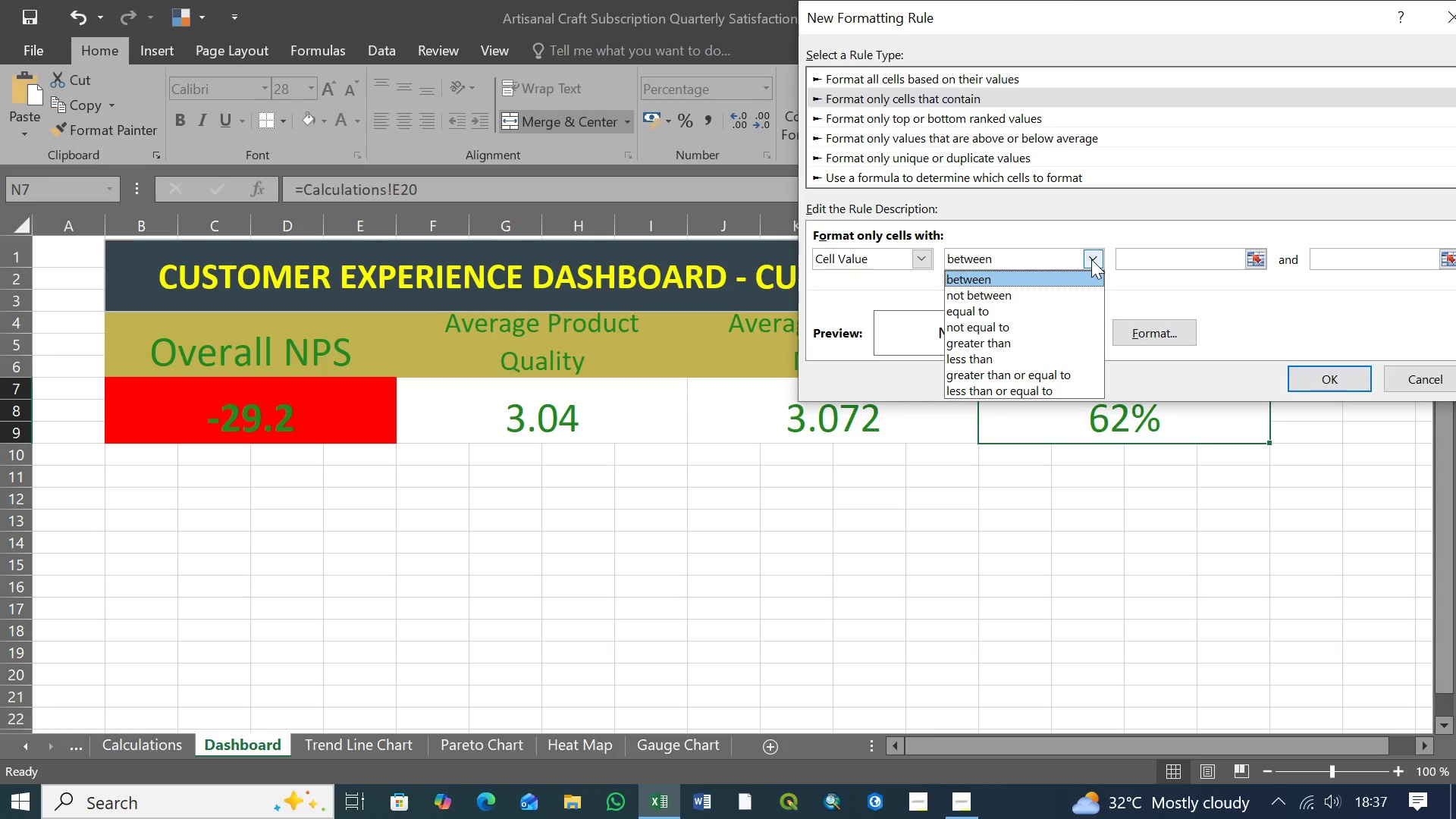 
left_click([1043, 277])
 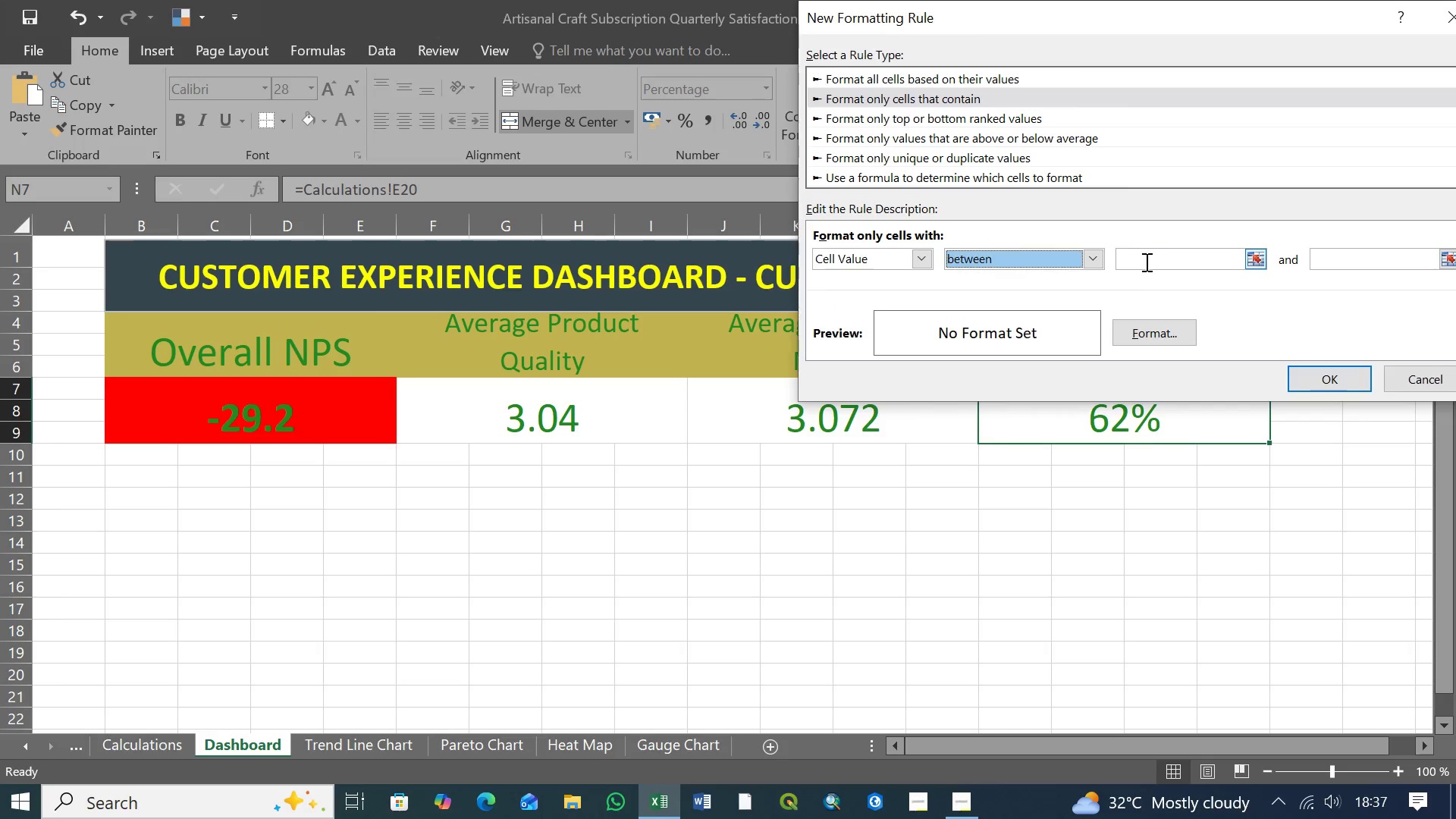 
left_click([1145, 260])
 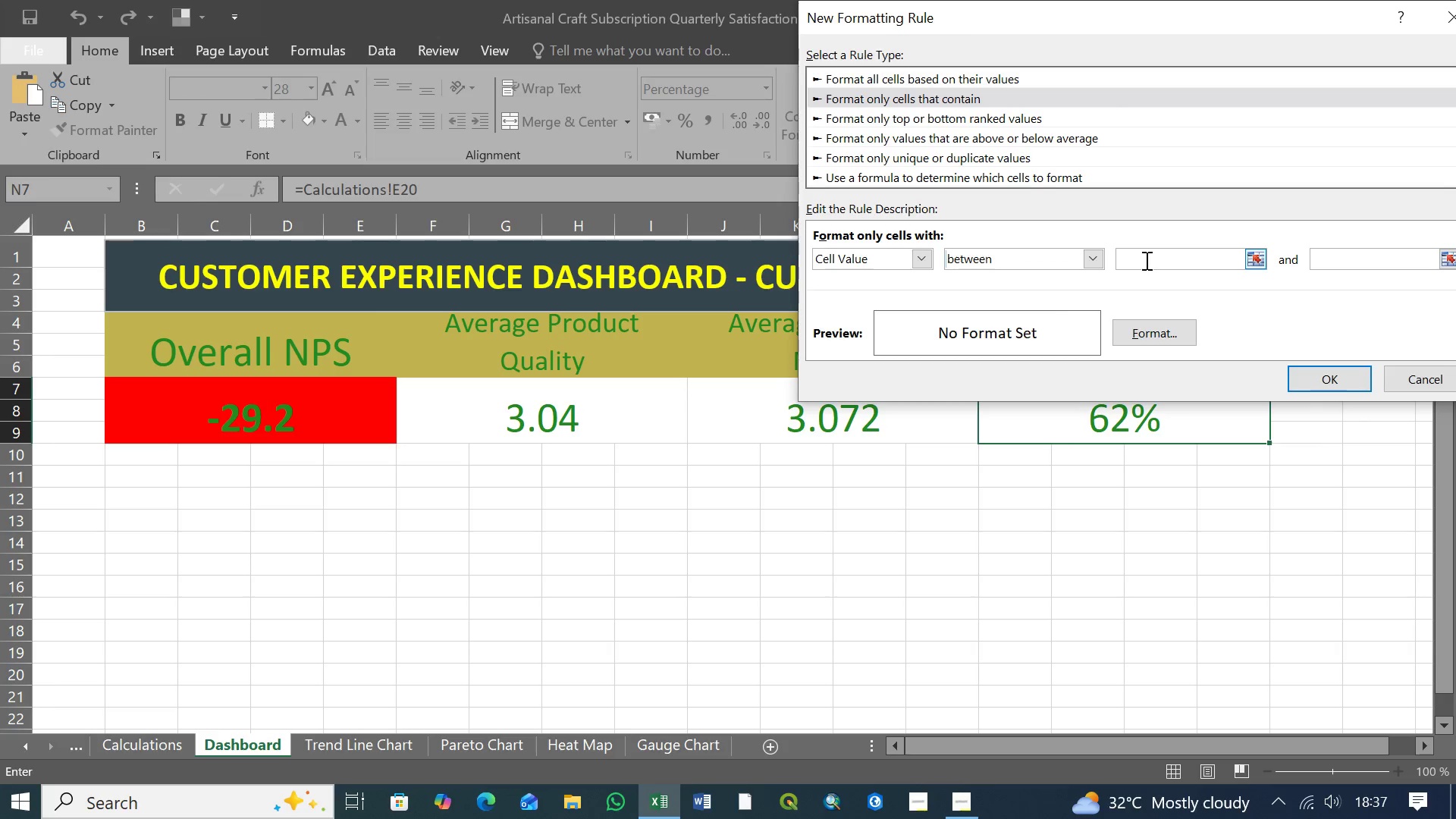 
type(10%)
 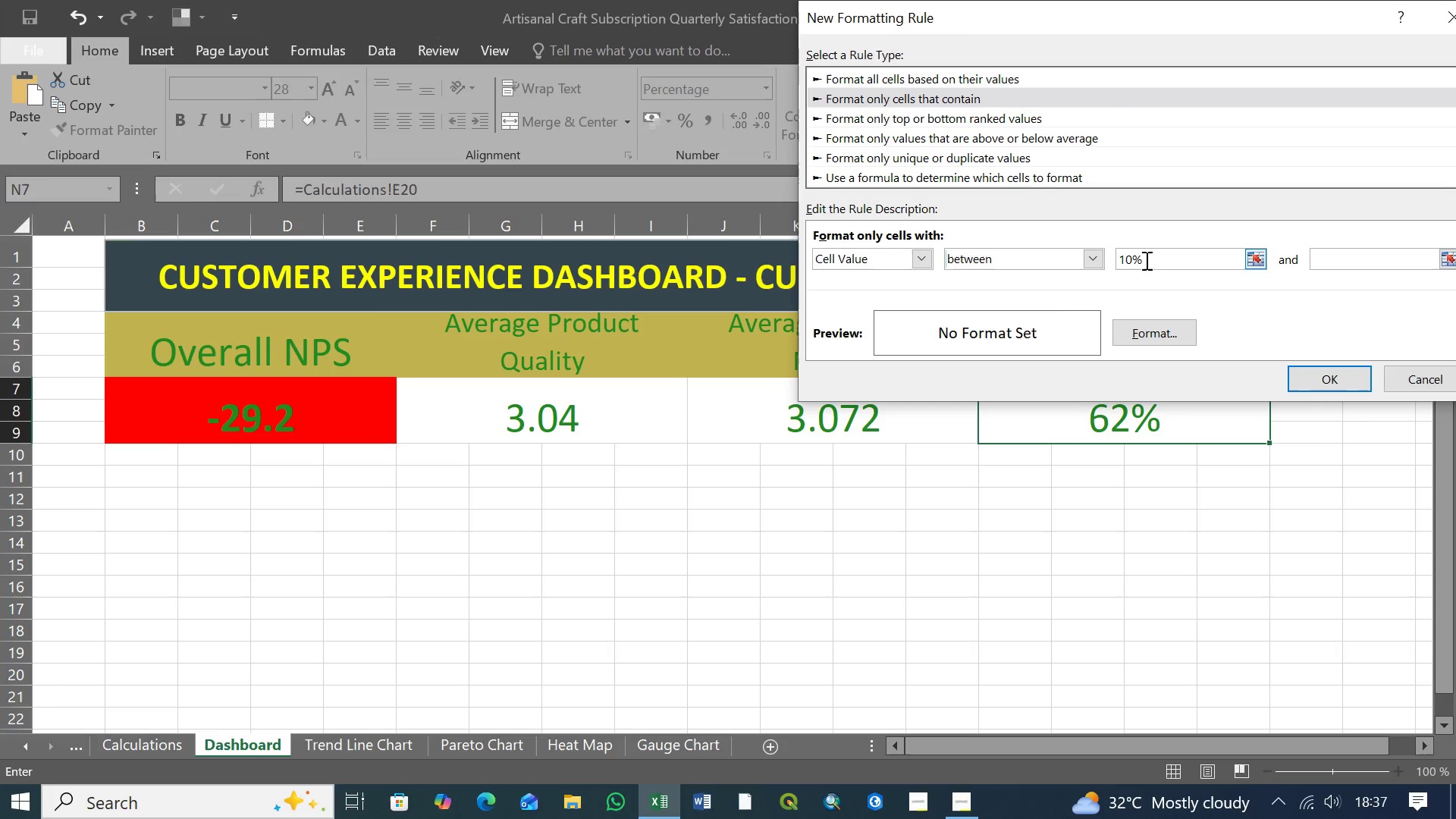 
left_click([1345, 254])
 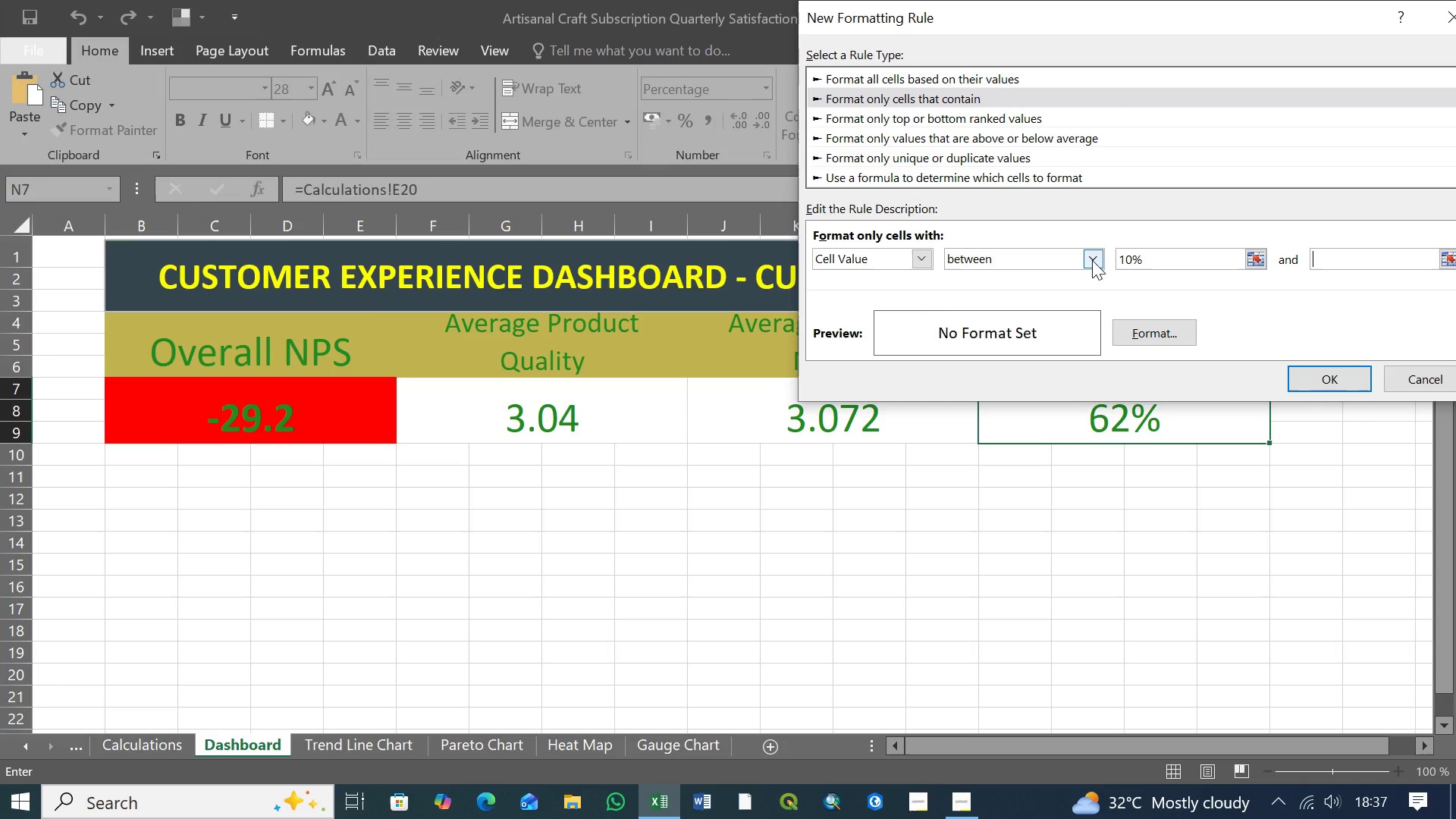 
wait(30.25)
 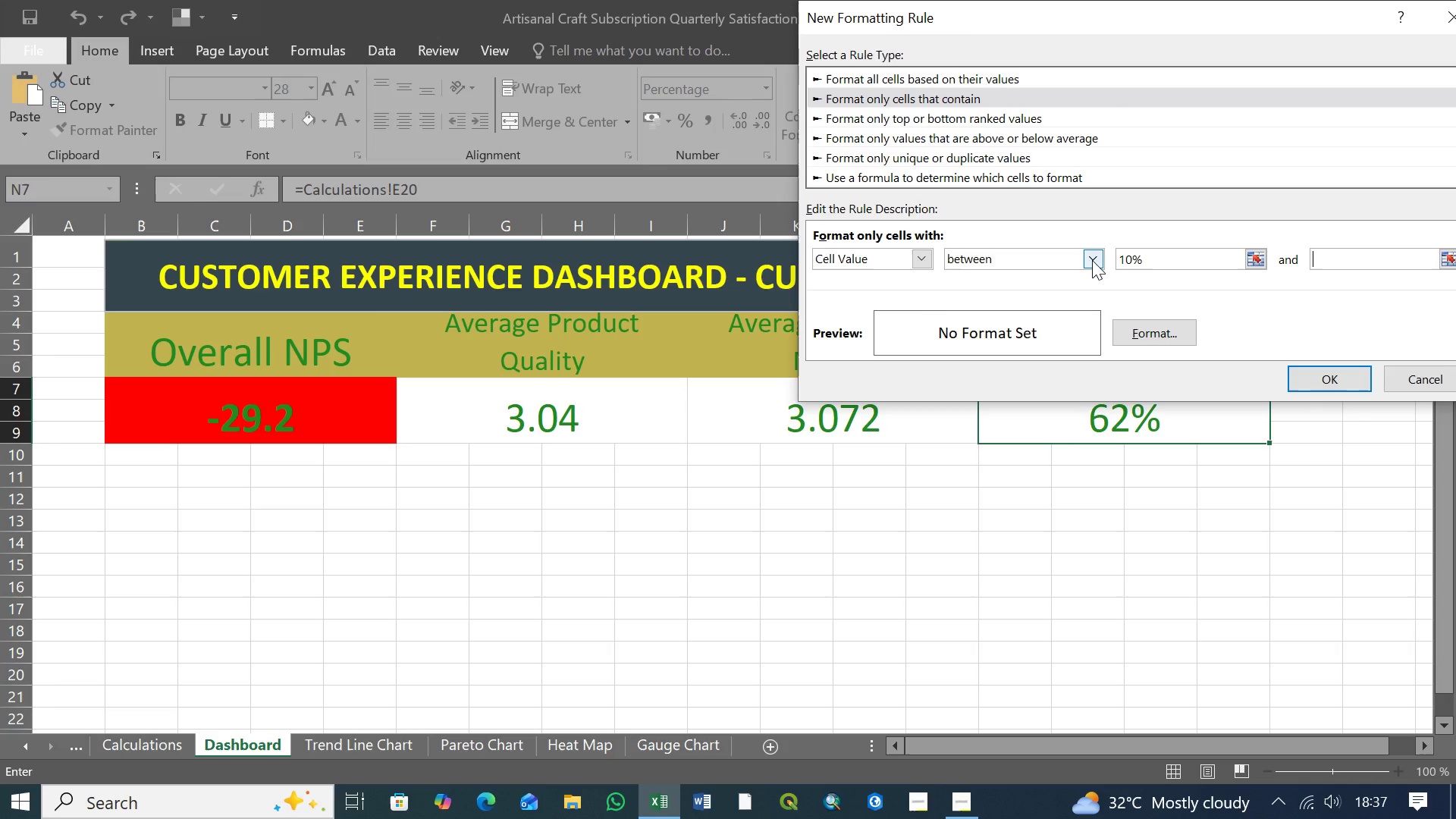 
left_click([1090, 259])
 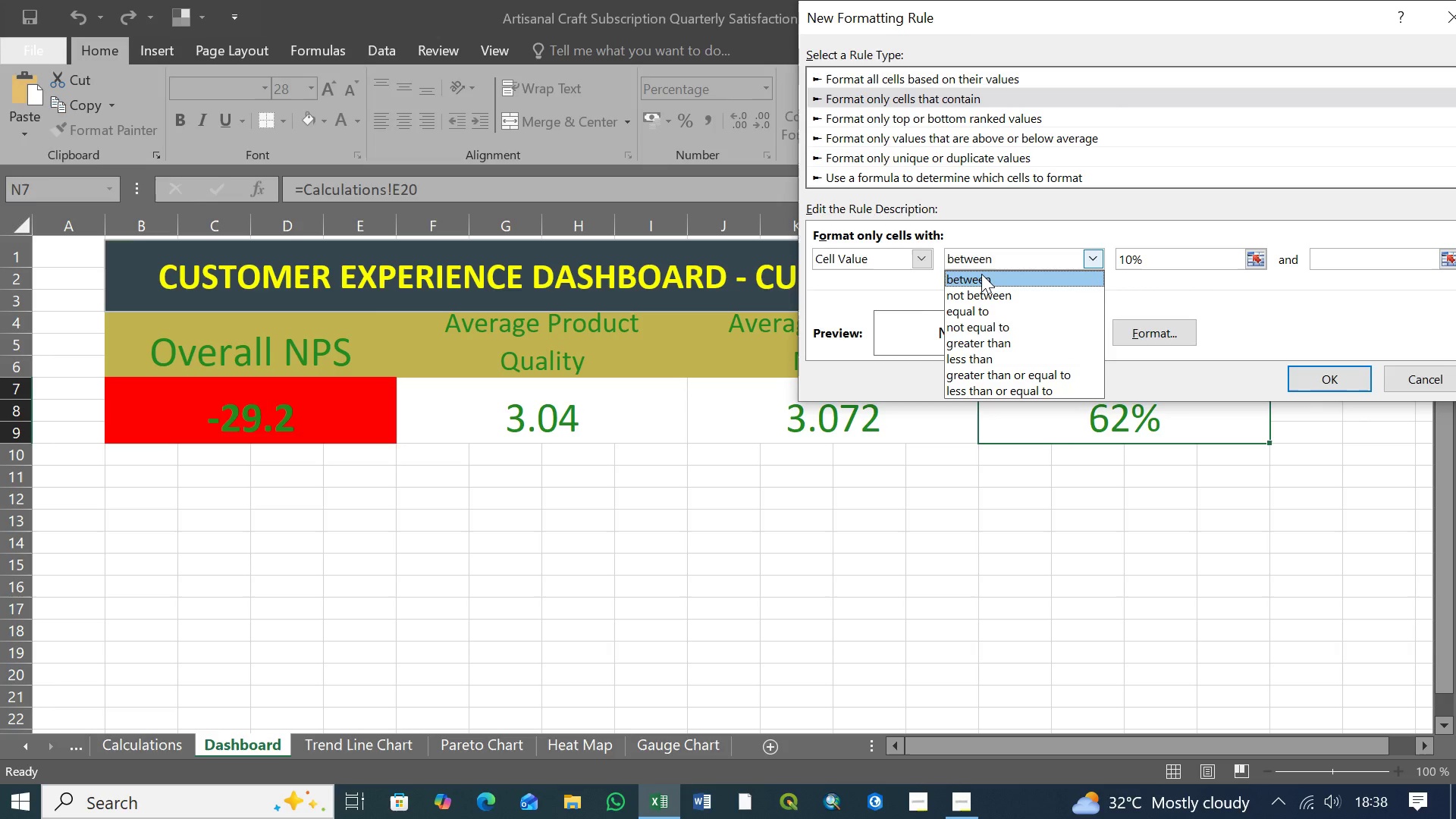 
wait(31.41)
 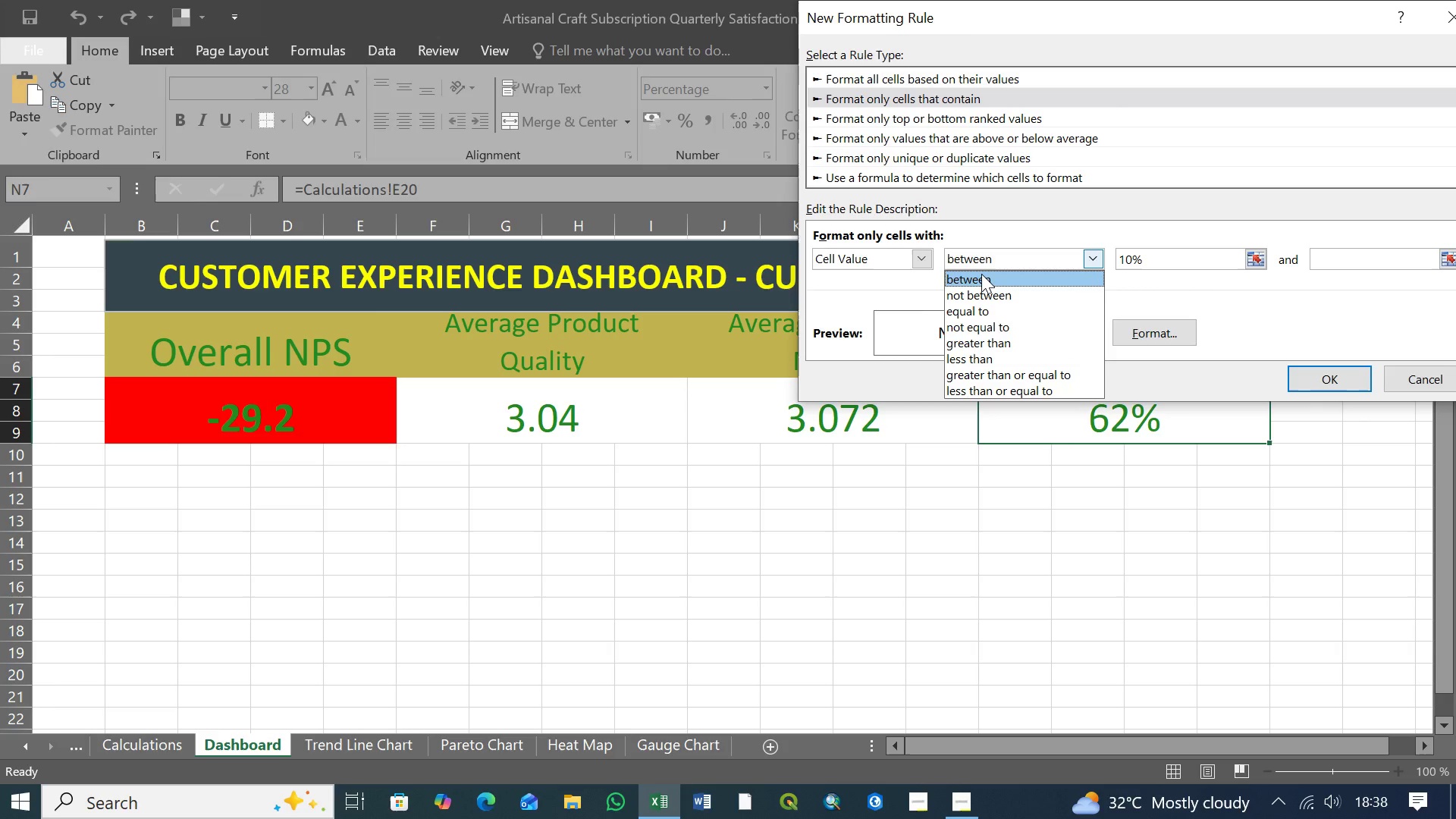 
left_click([986, 278])
 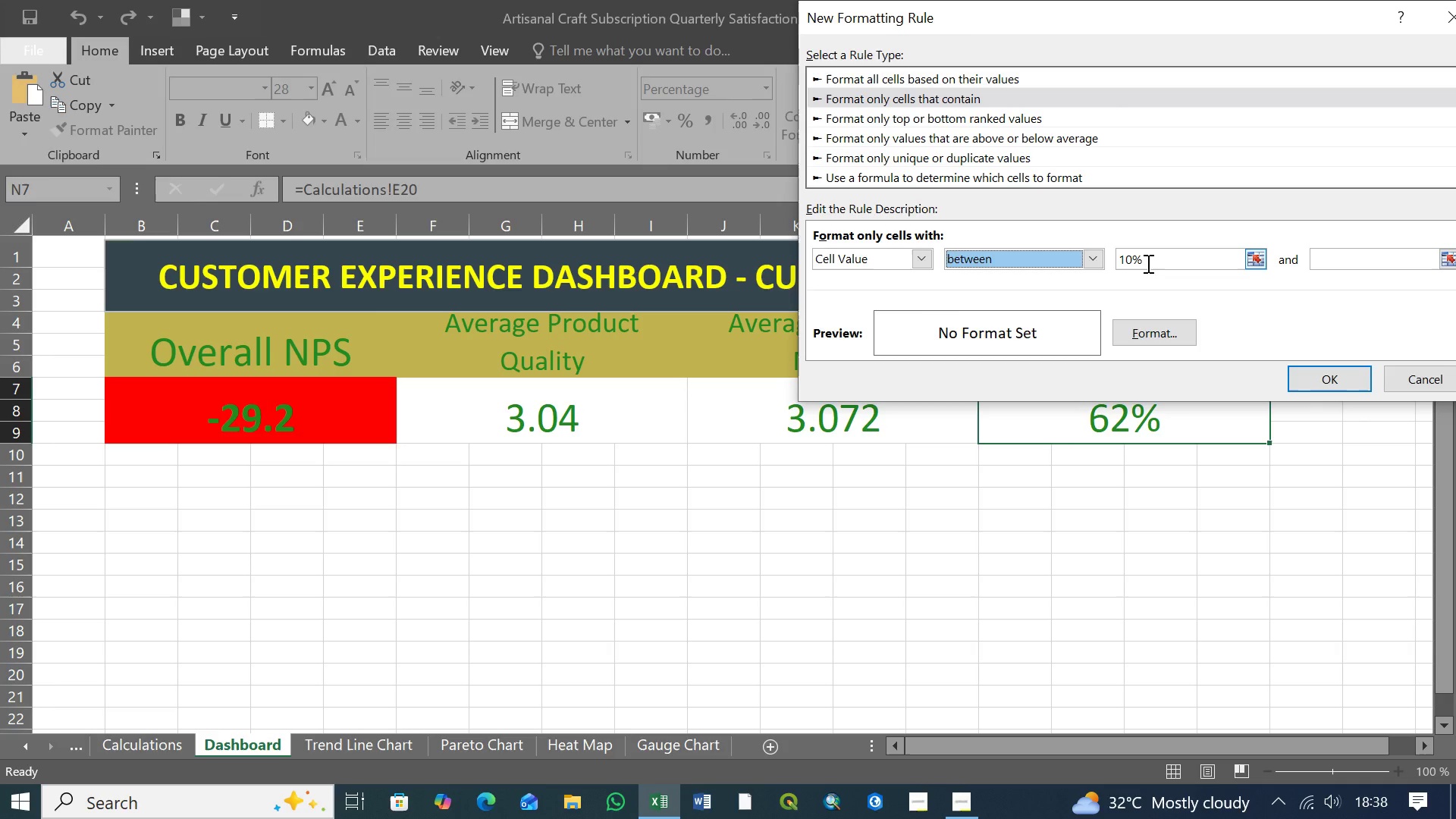 
wait(14.58)
 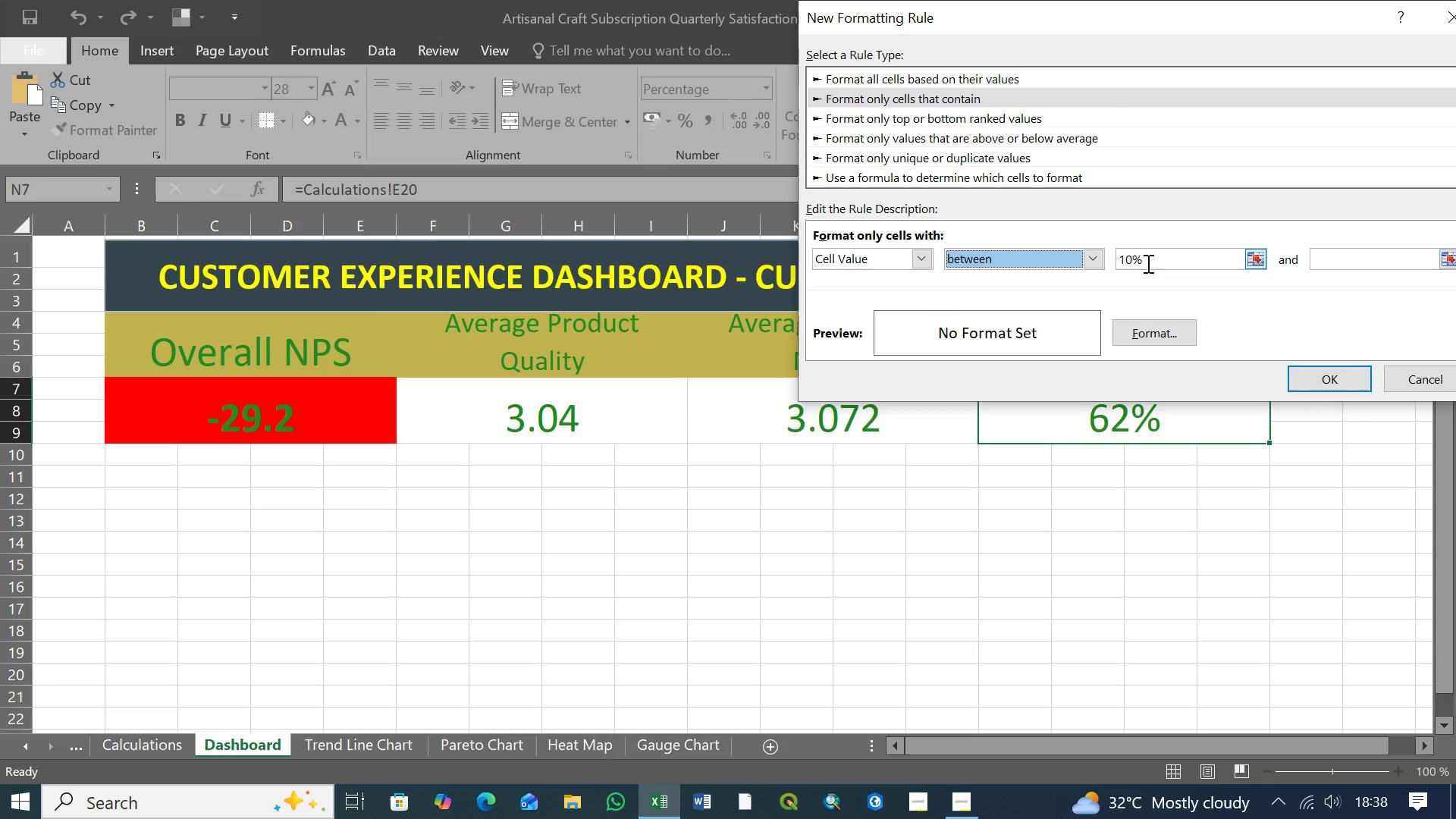 
left_click([1337, 253])
 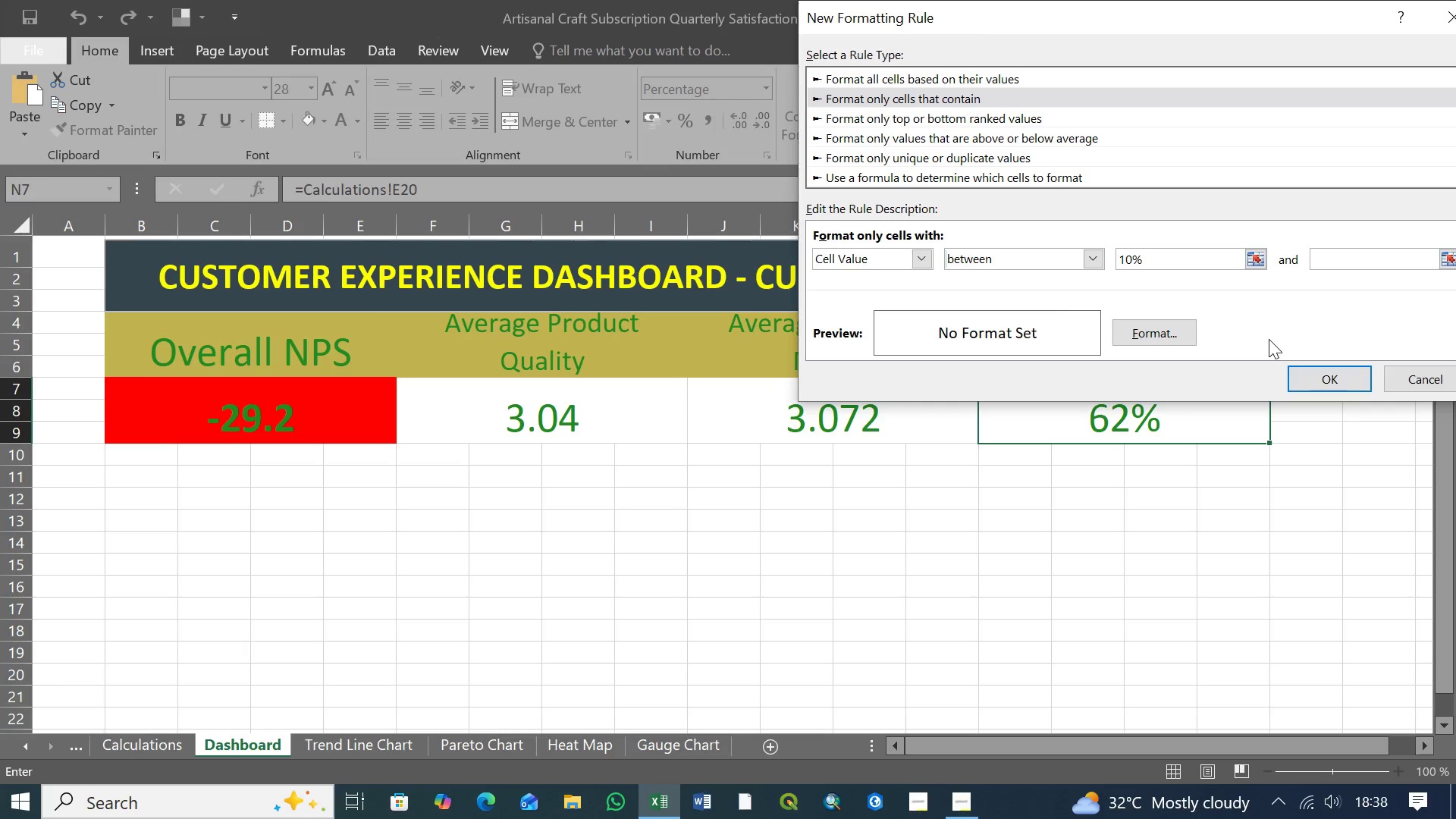 
type(20%)
 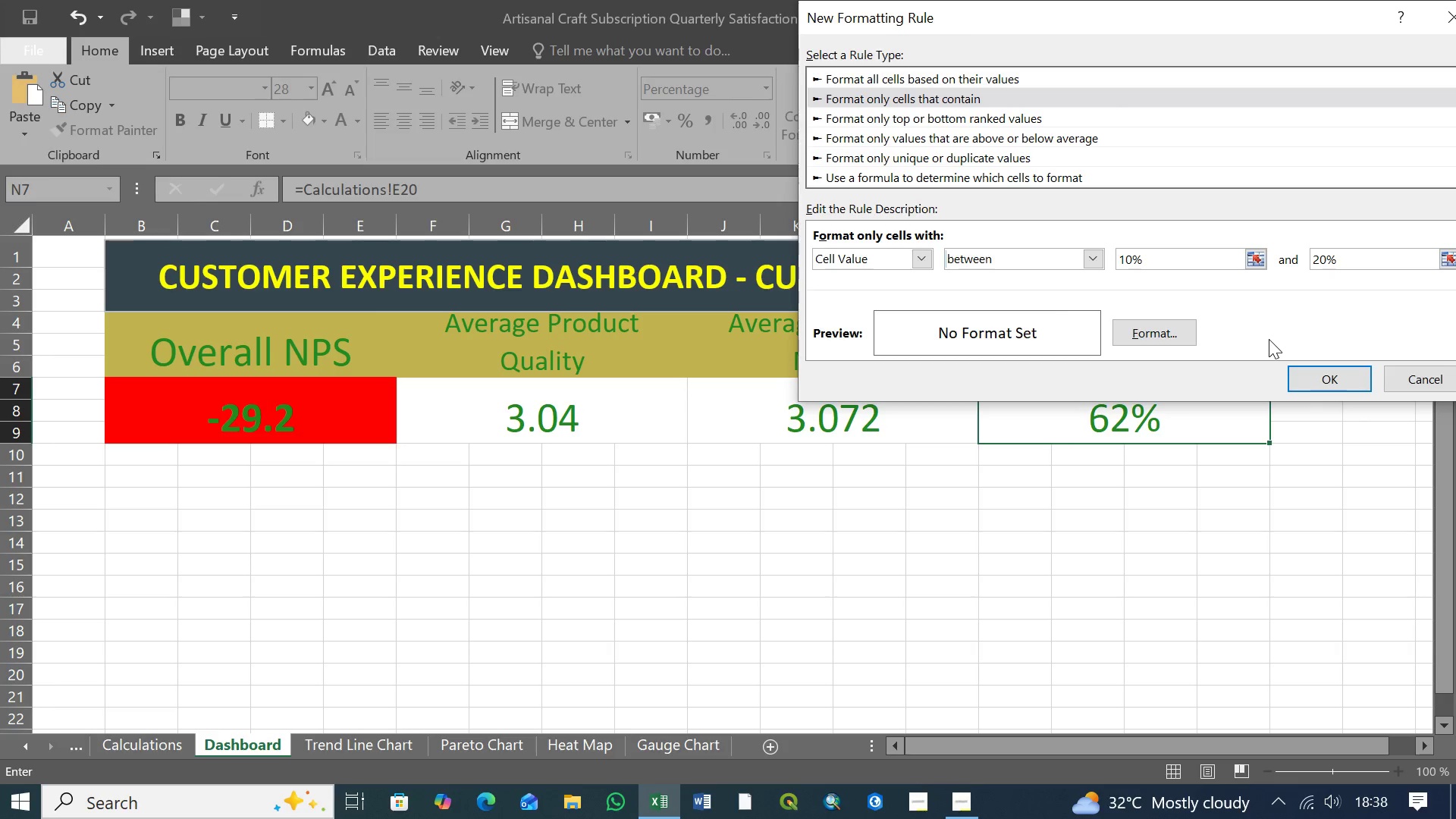 
left_click([1156, 331])
 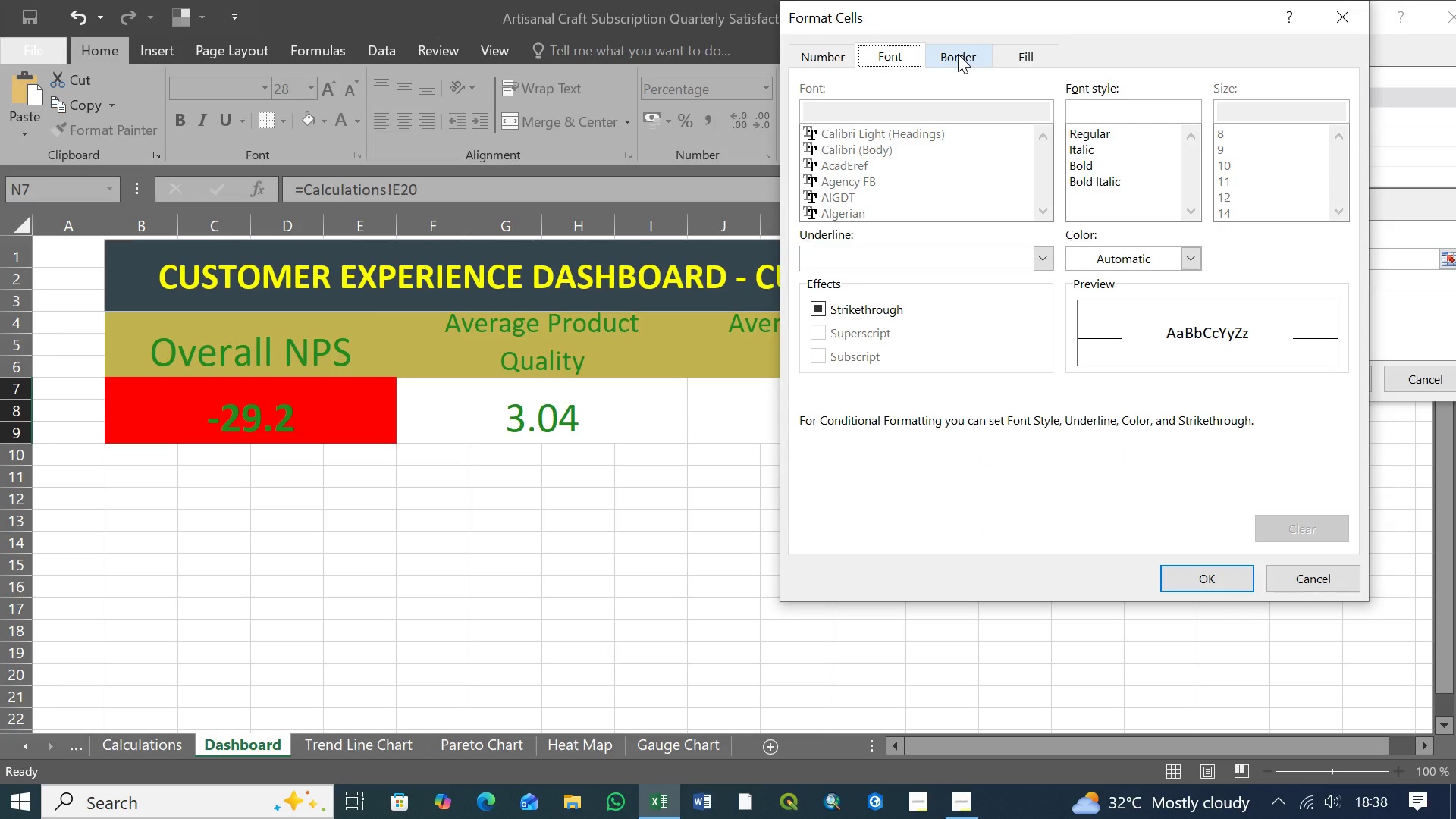 
left_click([1015, 53])
 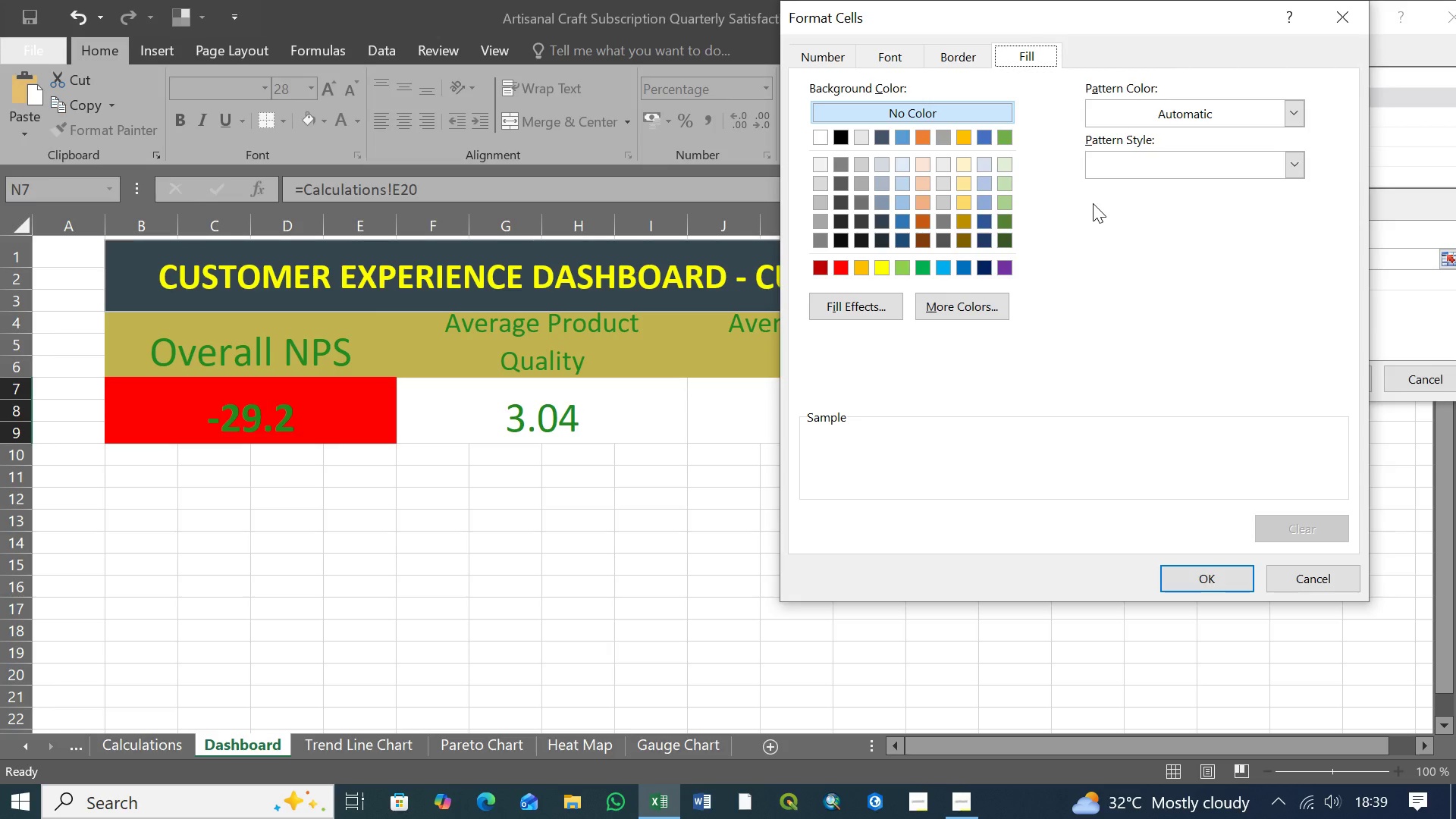 
wait(43.73)
 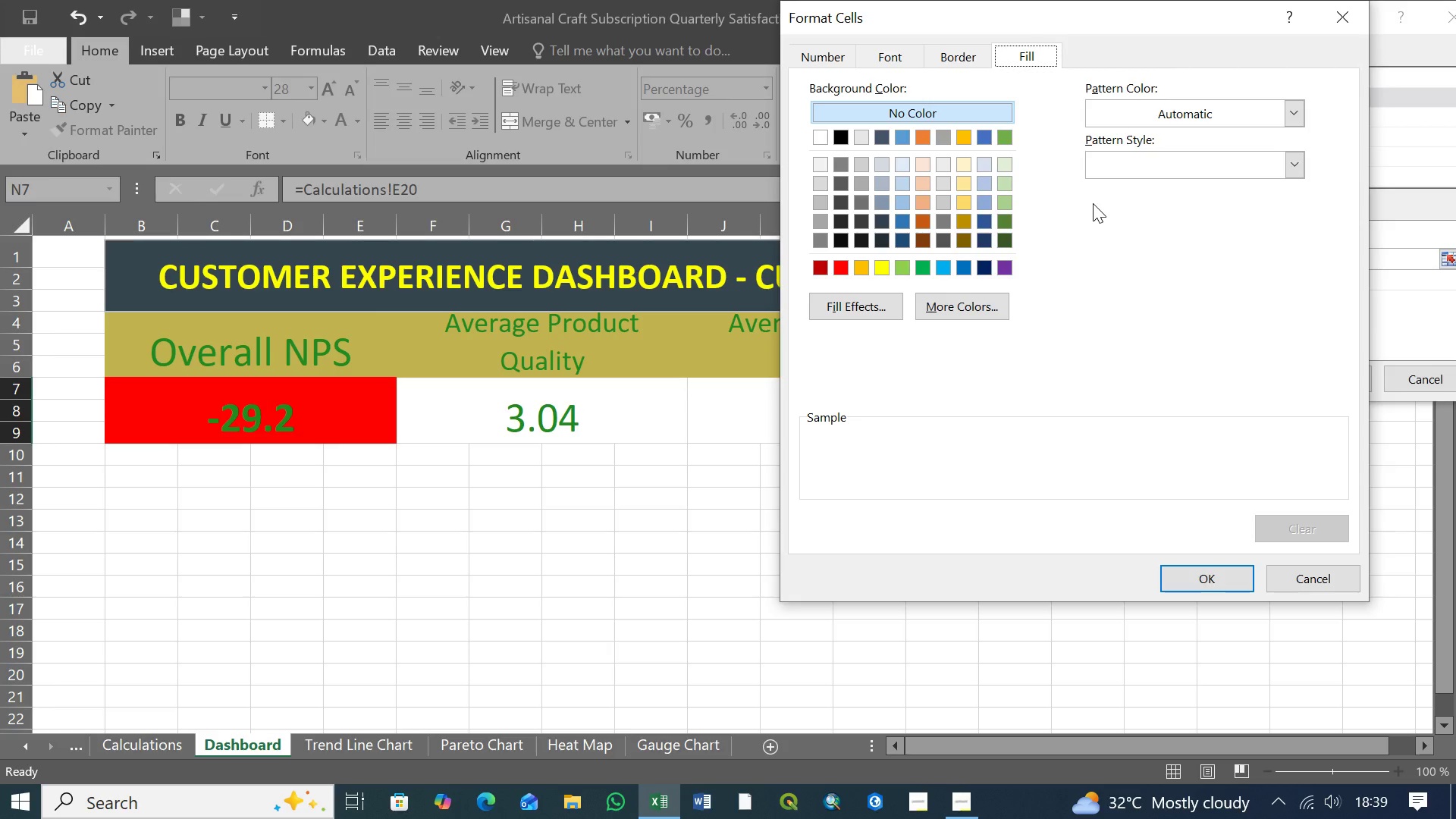 
left_click([862, 270])
 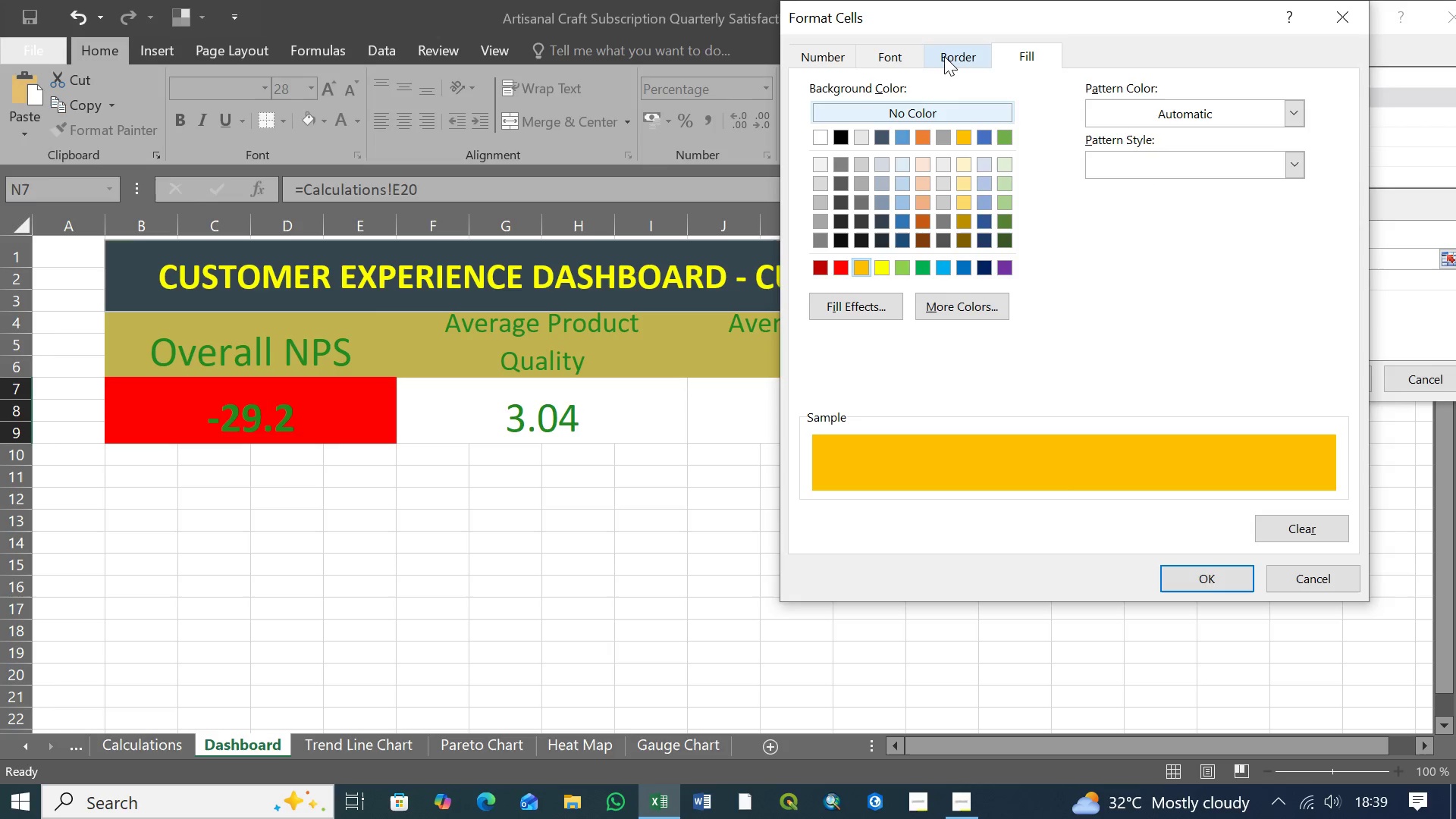 
left_click([890, 55])
 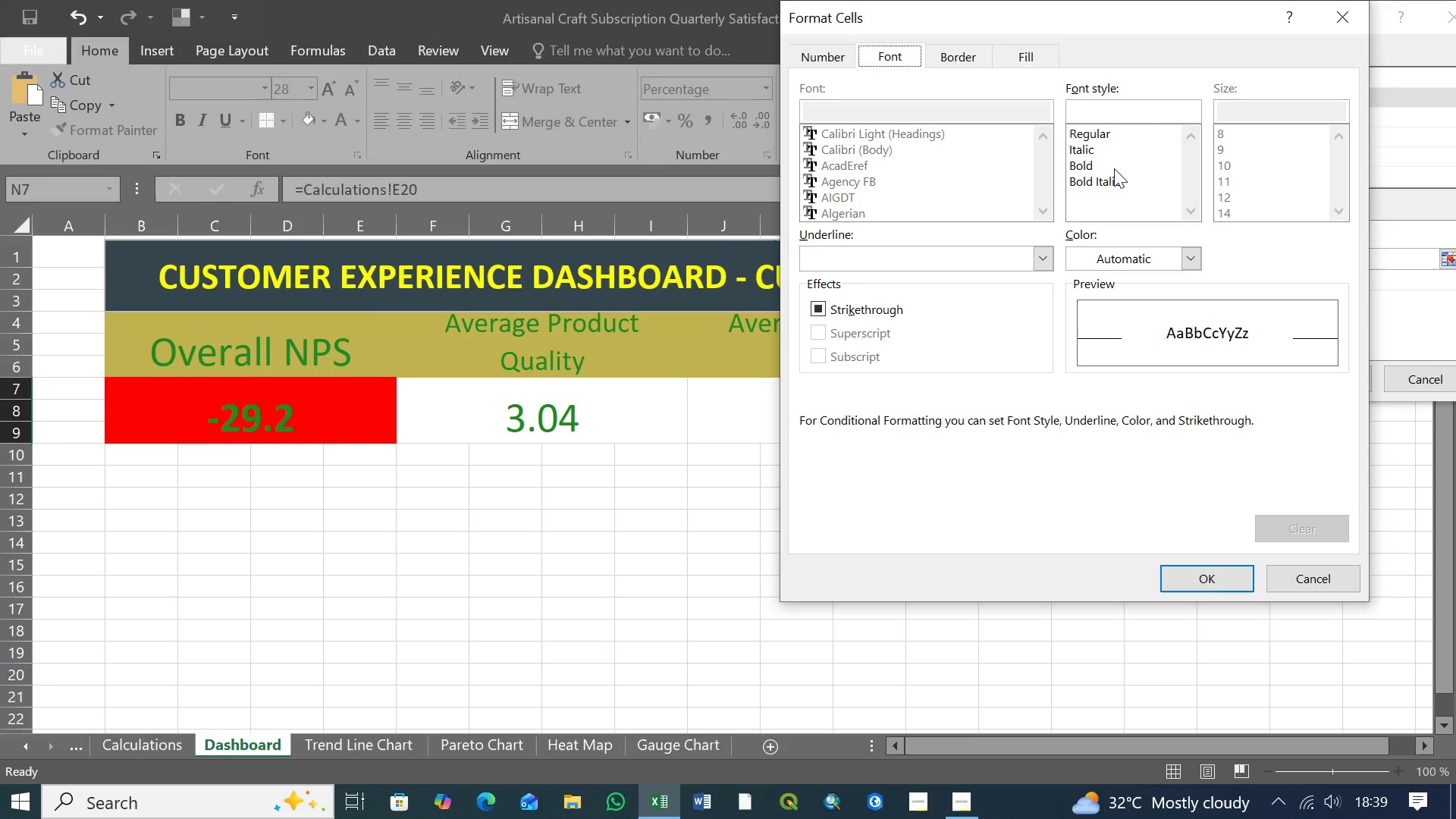 
left_click([1082, 164])
 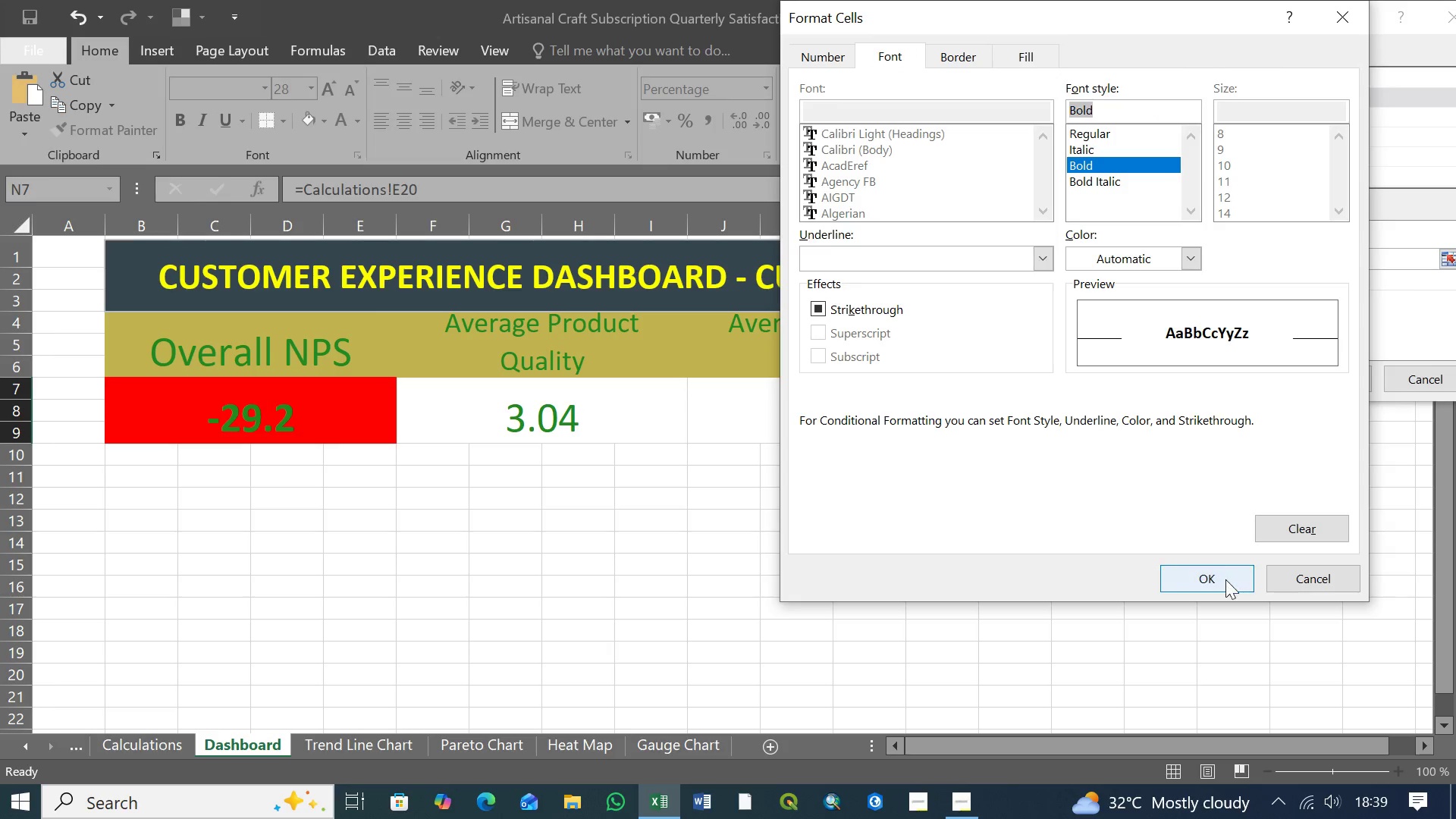 
left_click([1225, 578])
 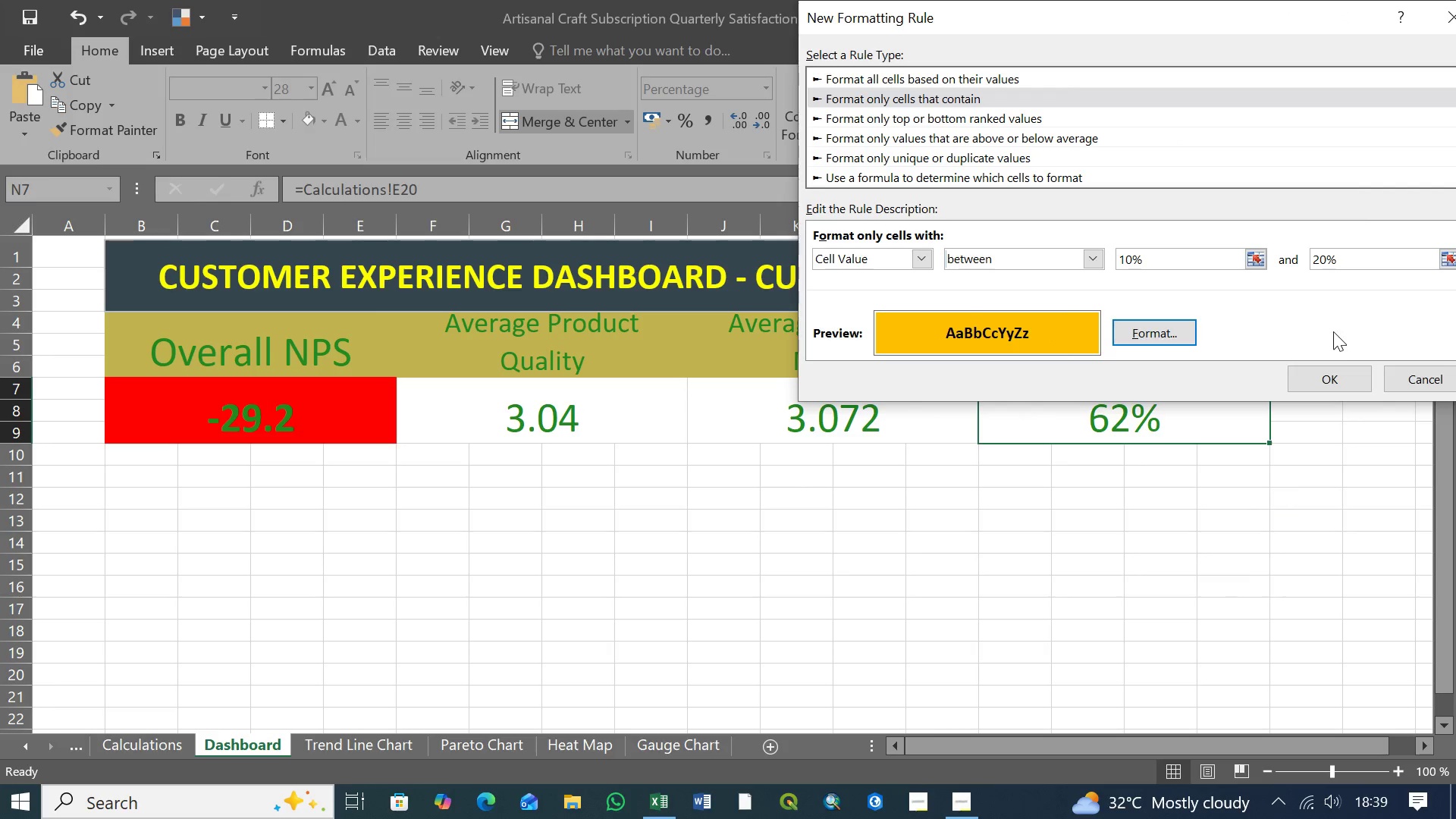 
left_click([1334, 381])
 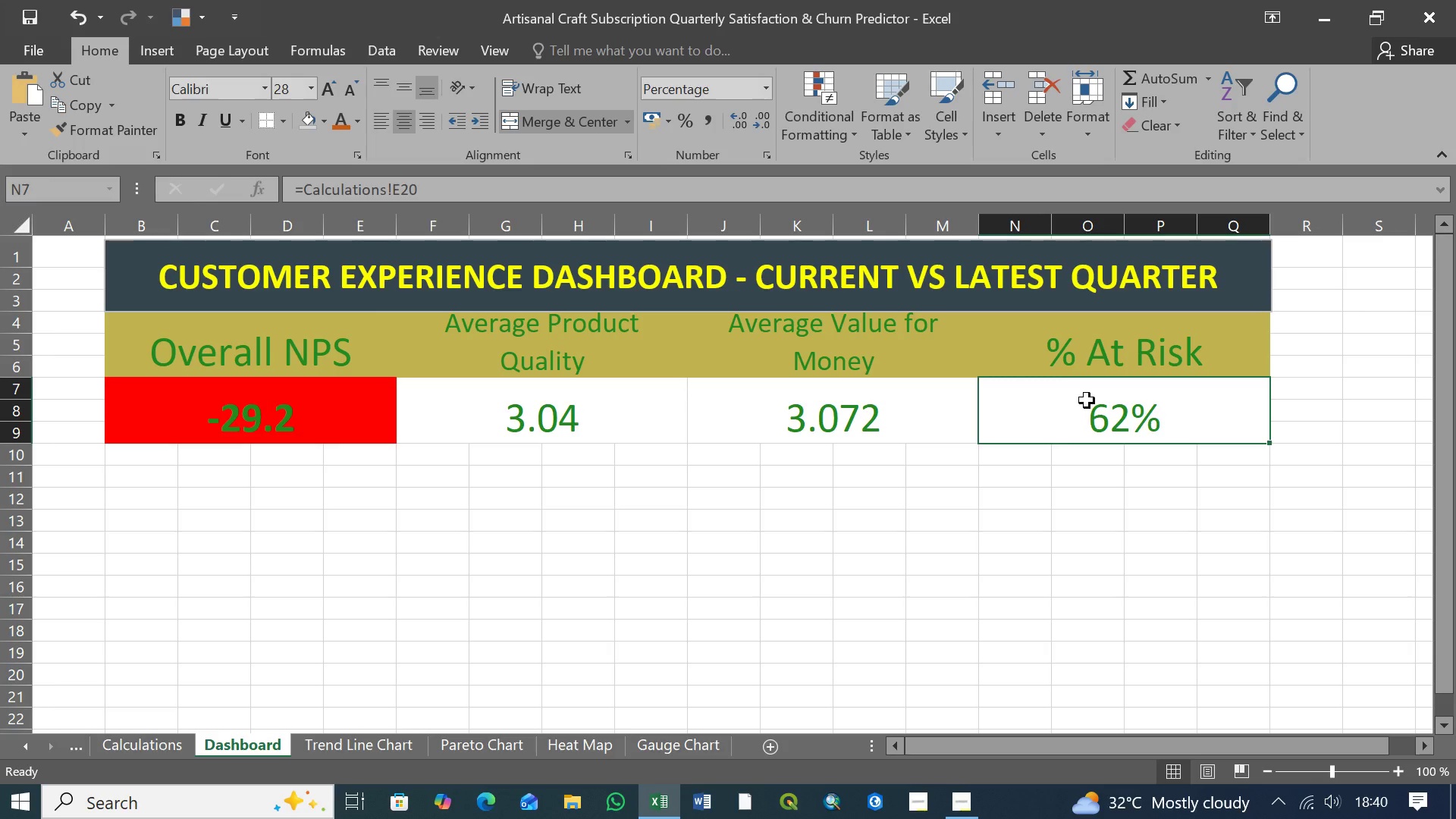 
wait(47.2)
 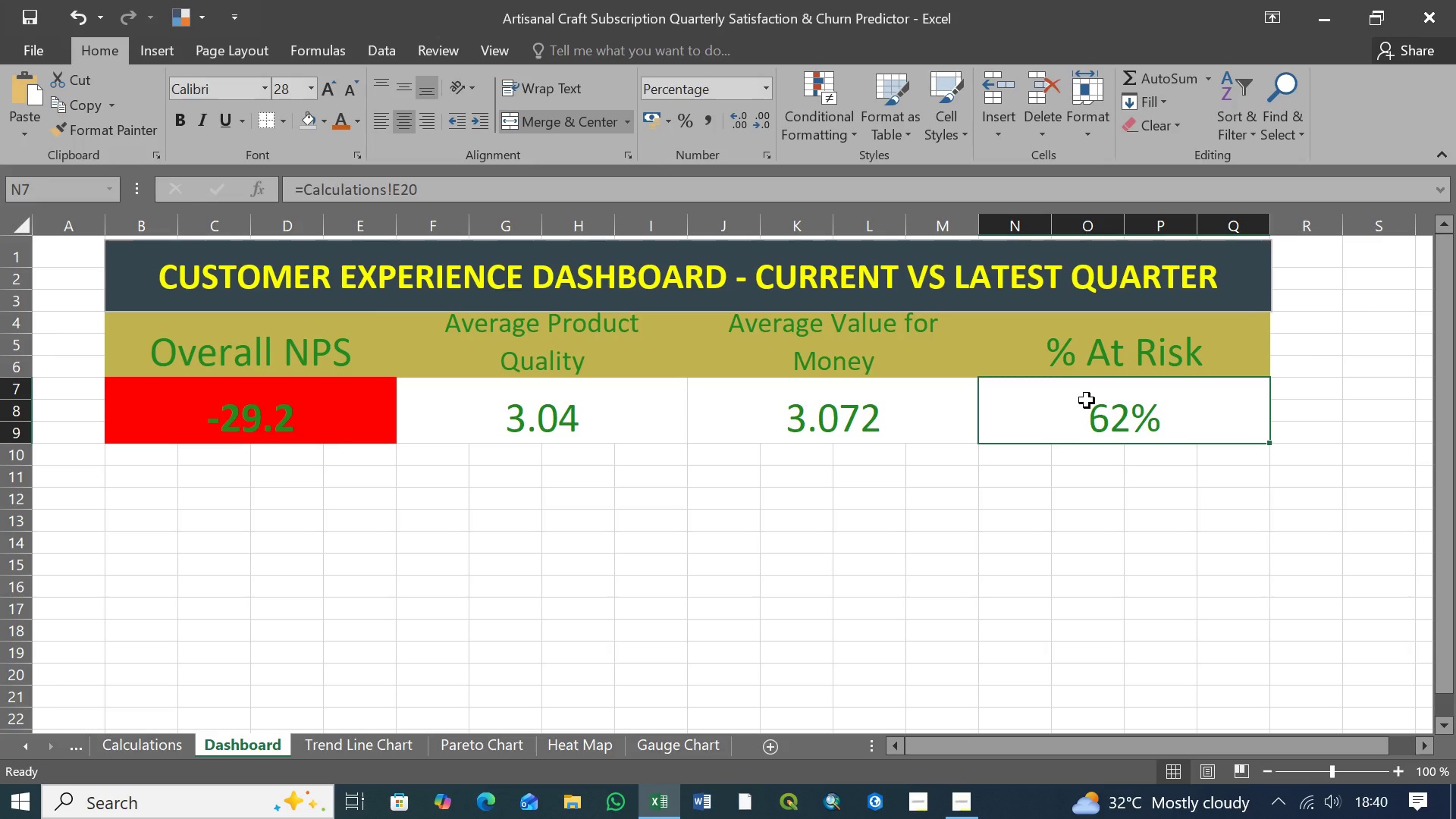 
left_click([855, 132])
 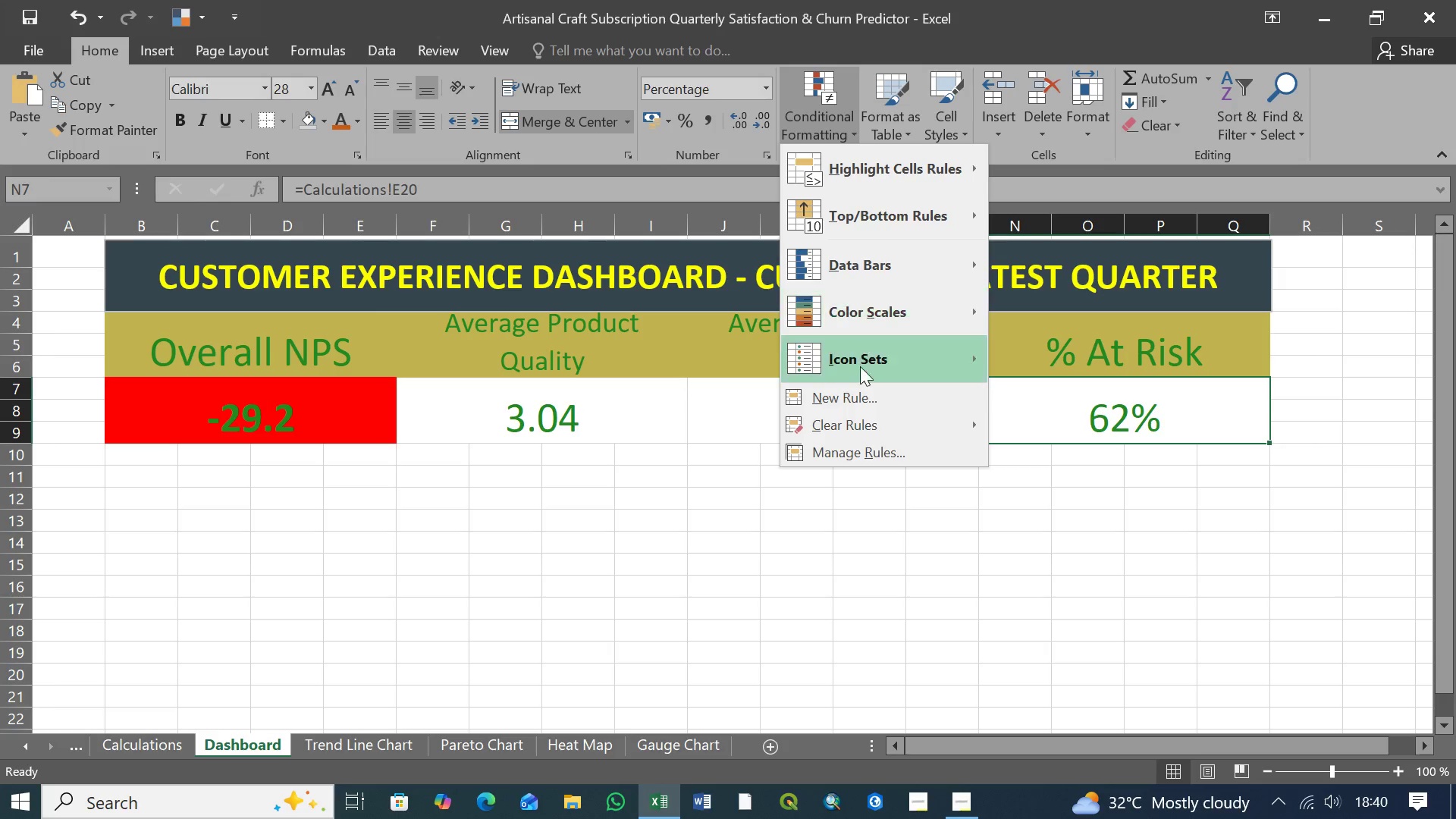 
left_click([860, 398])
 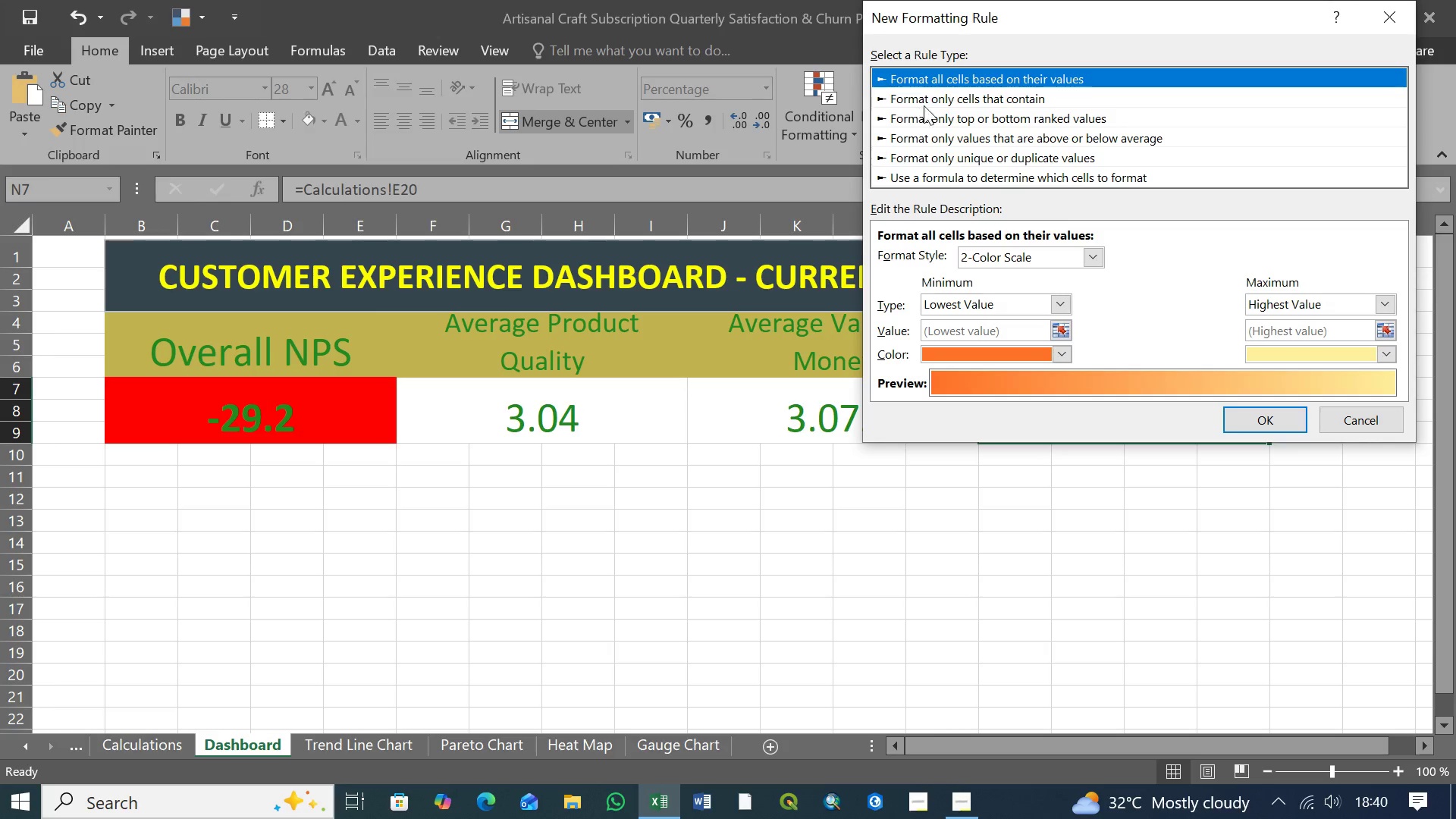 
left_click([936, 96])
 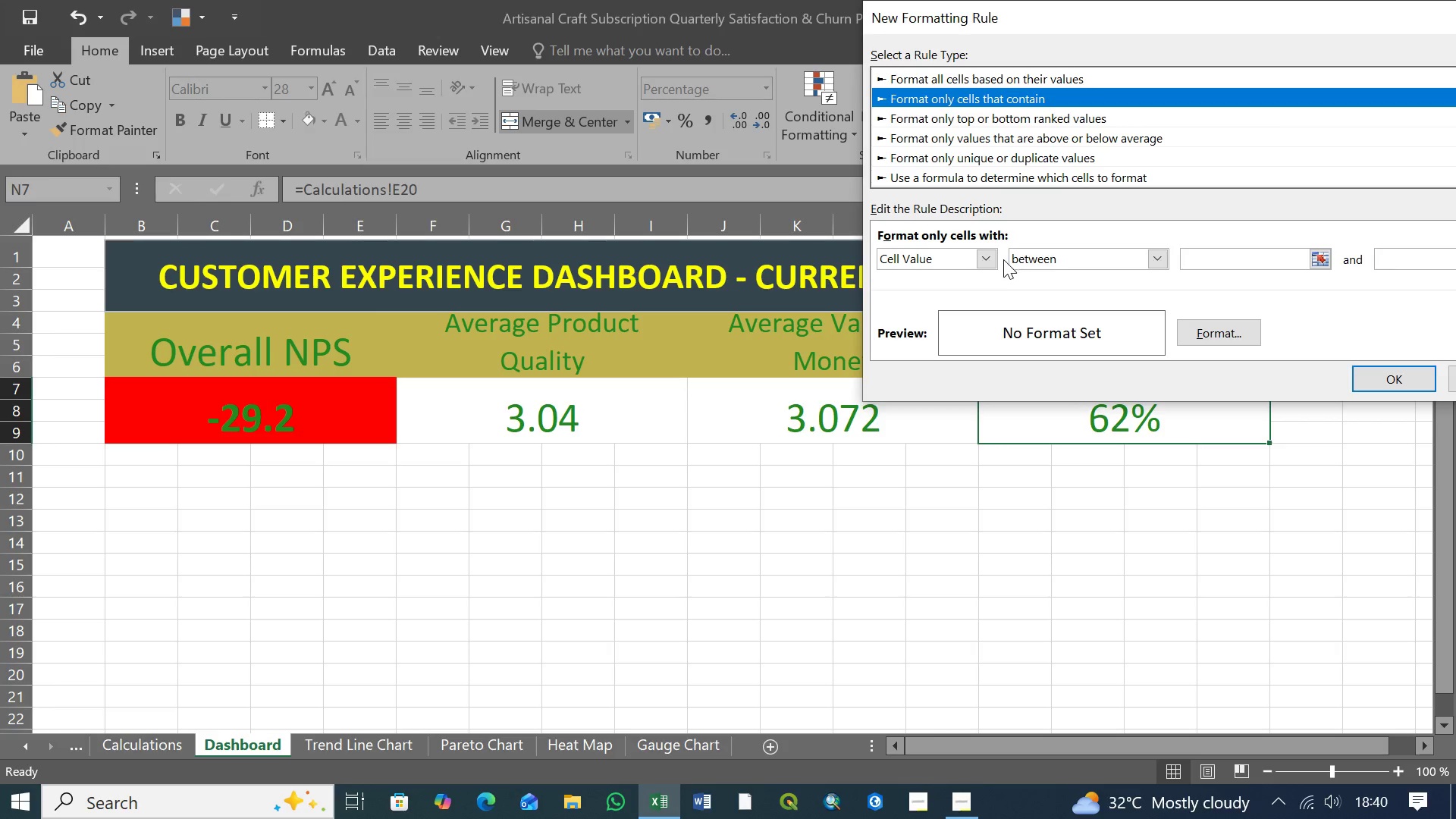 
wait(7.5)
 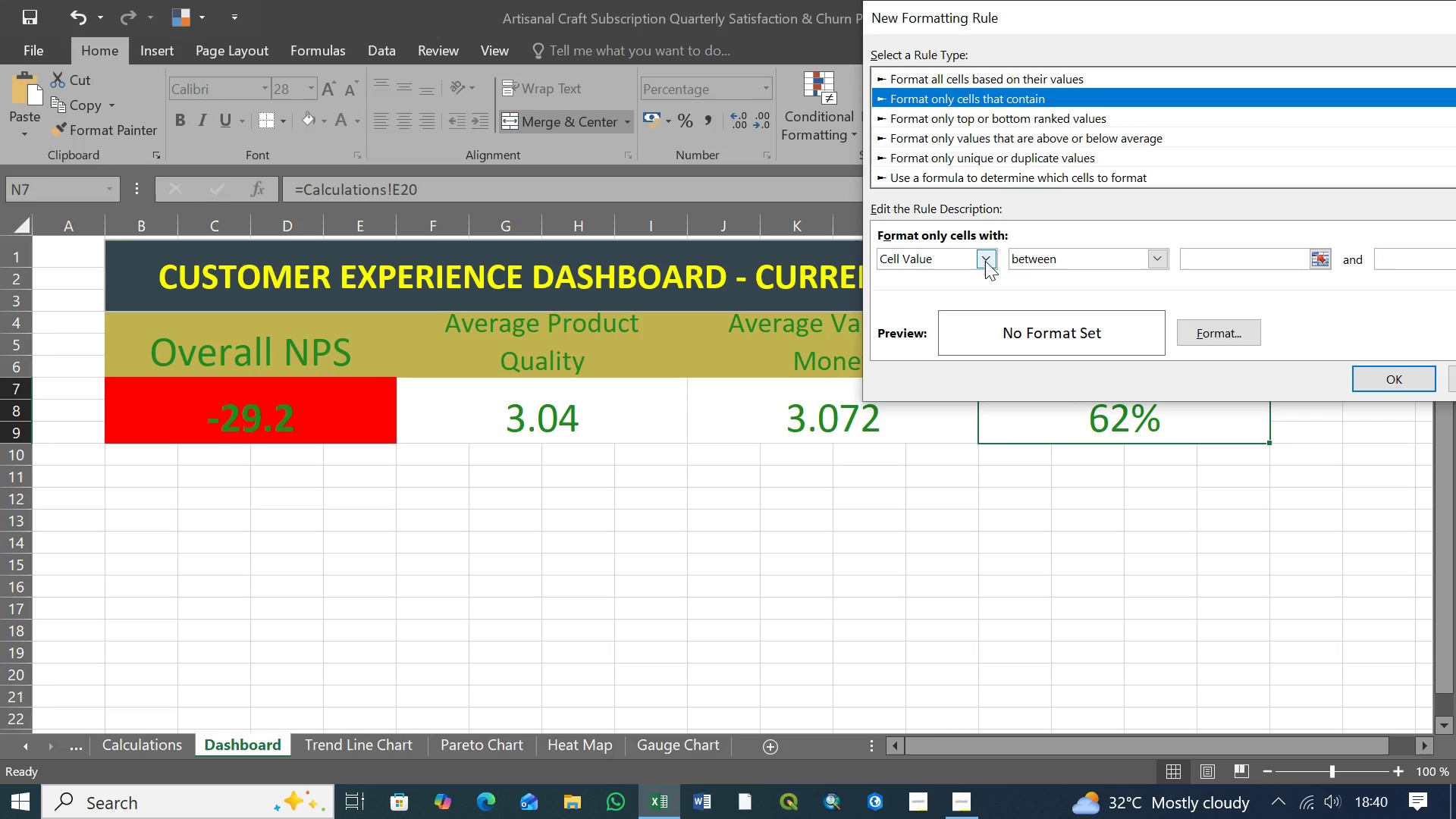 
left_click([1161, 258])
 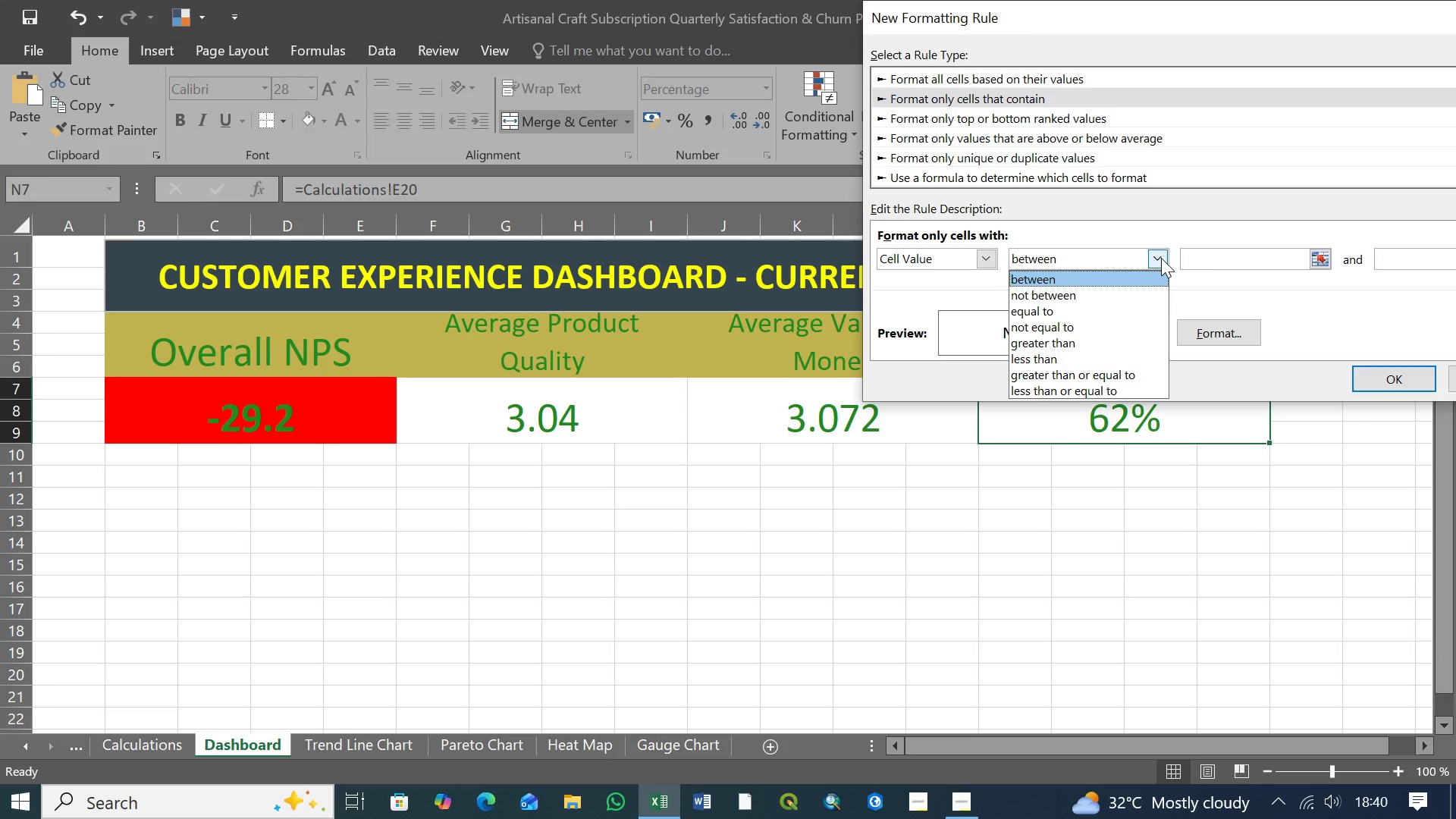 
wait(16.55)
 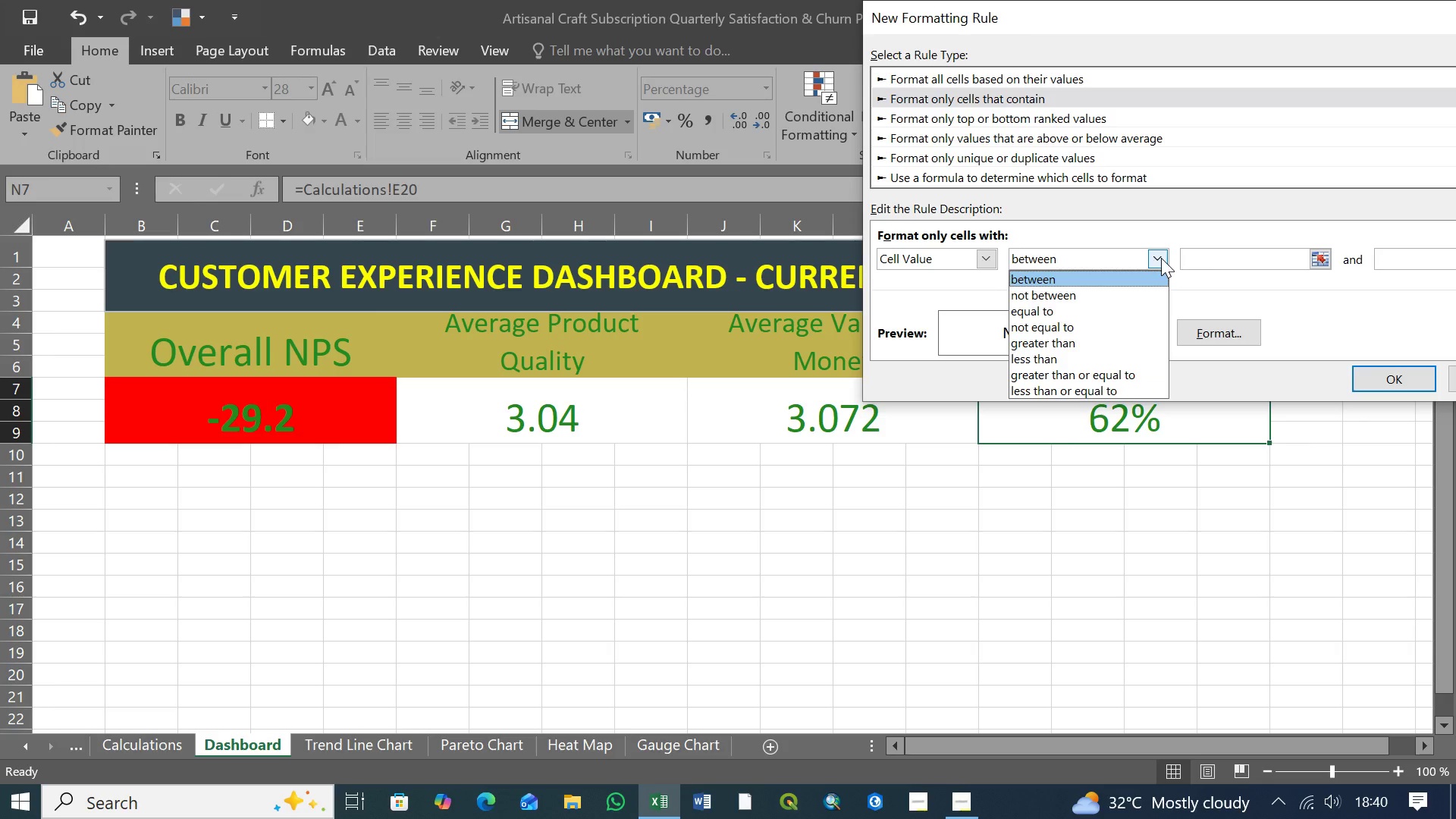 
left_click([1075, 297])
 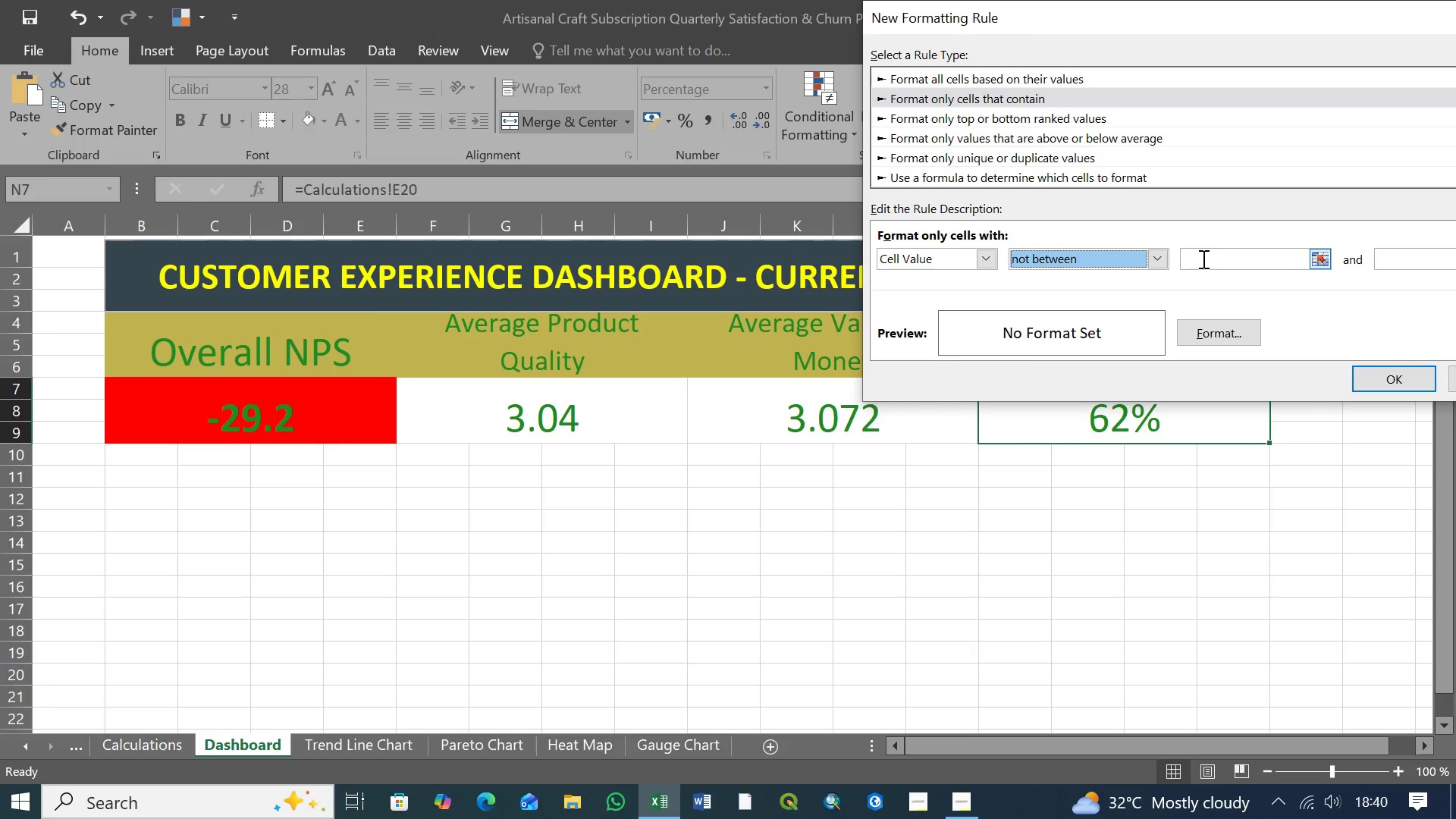 
left_click([1204, 256])
 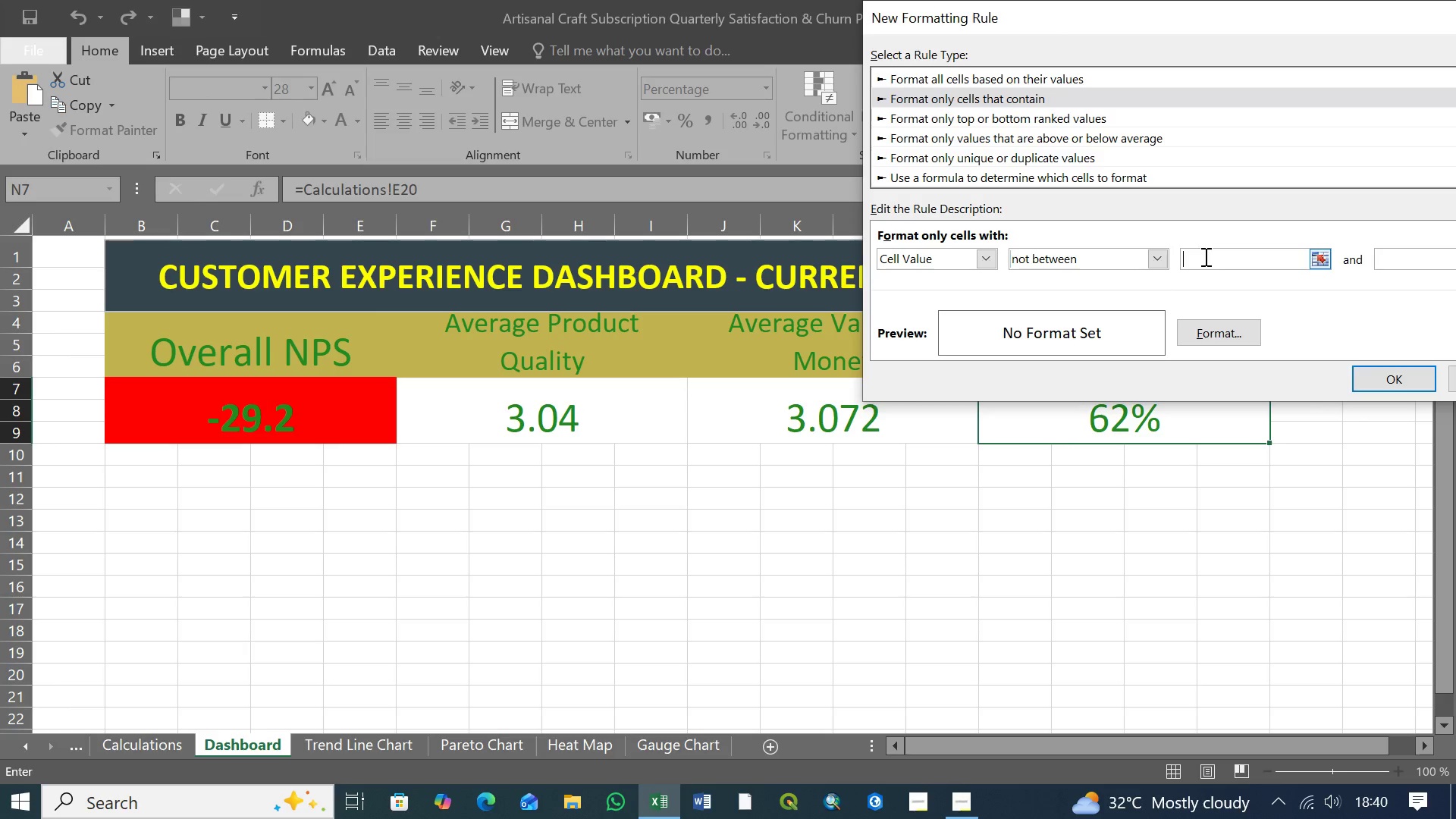 
type(10%)
 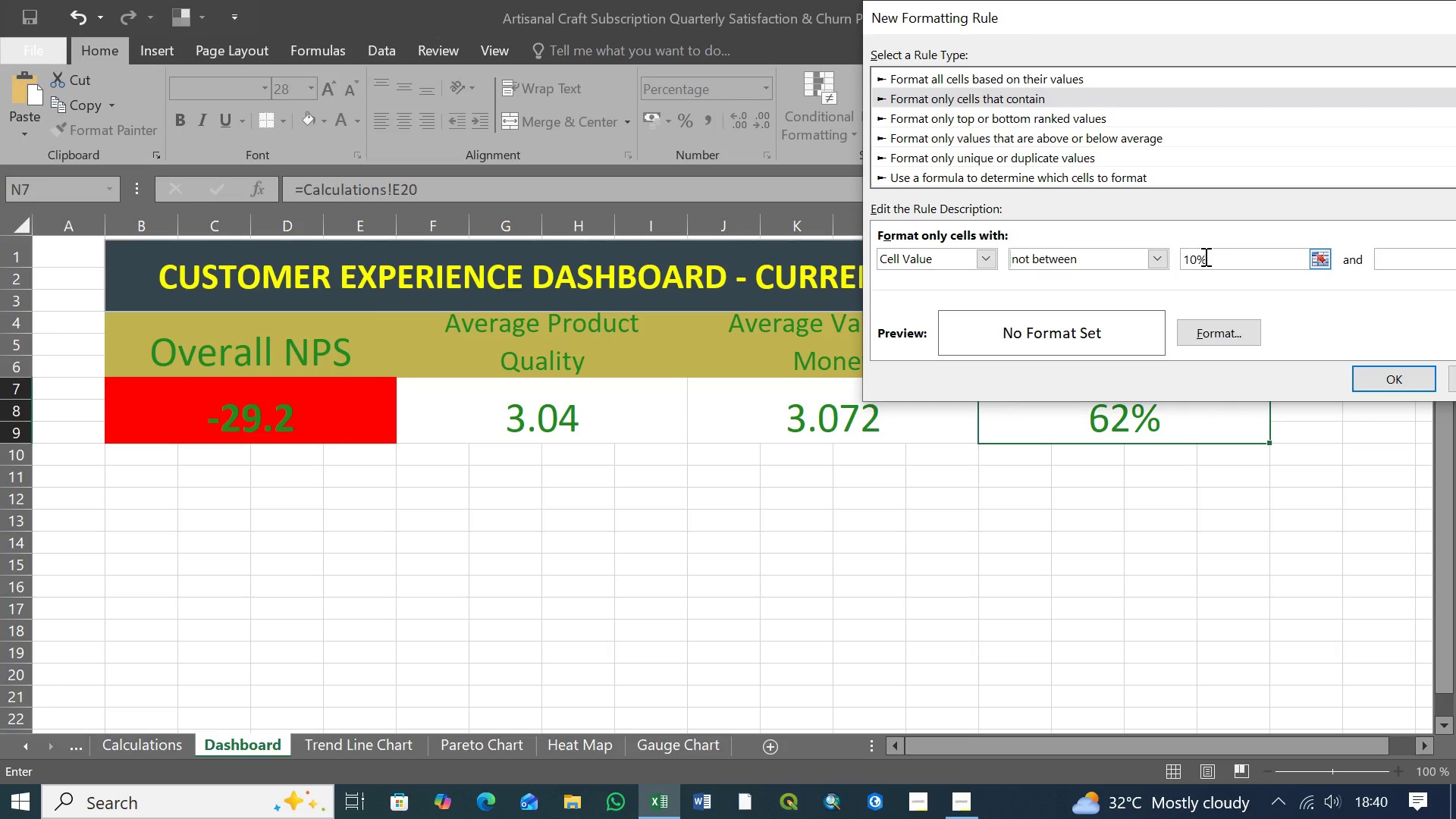 
left_click([1395, 258])
 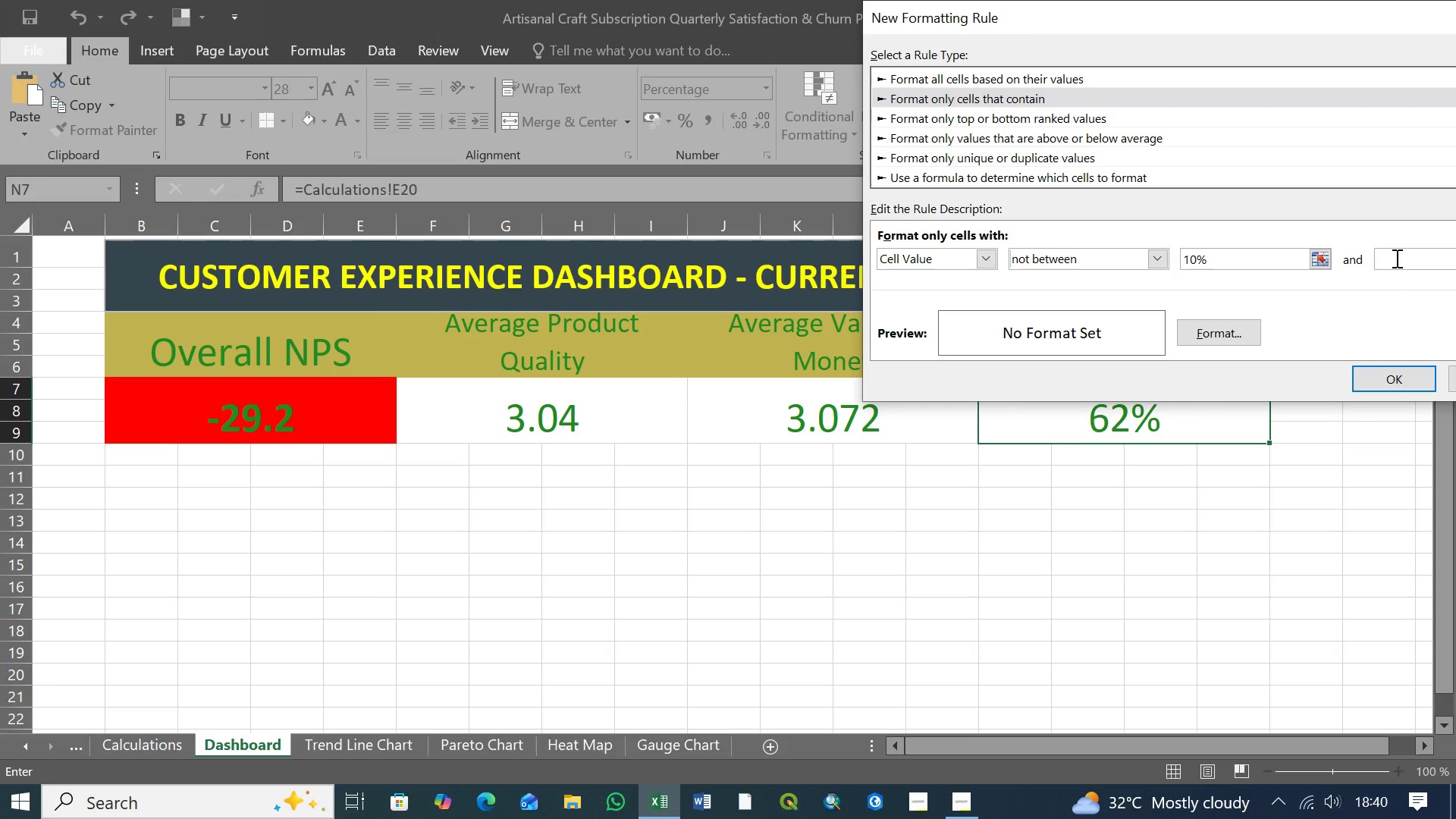 
type(20%)
 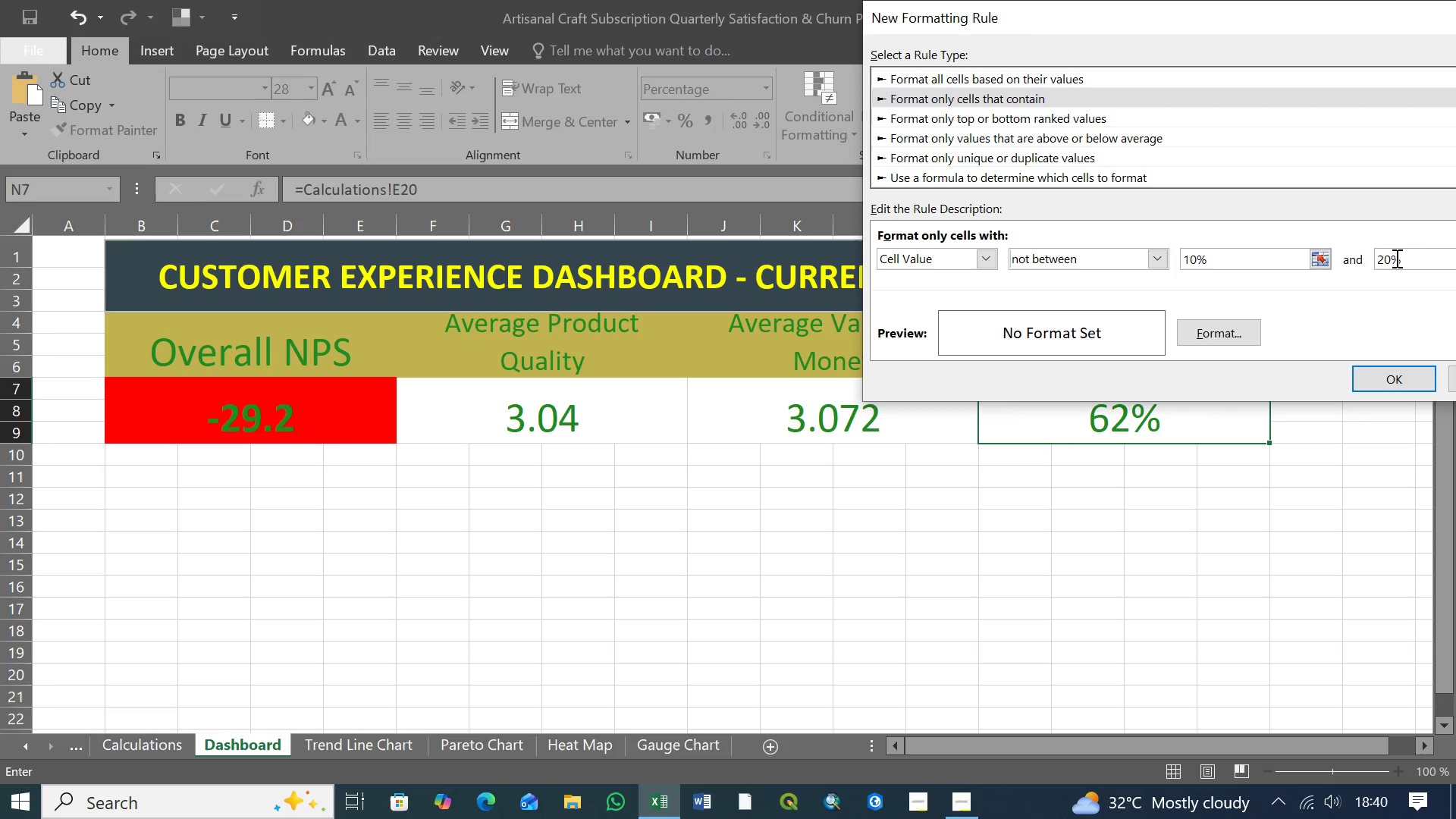 
left_click([1214, 328])
 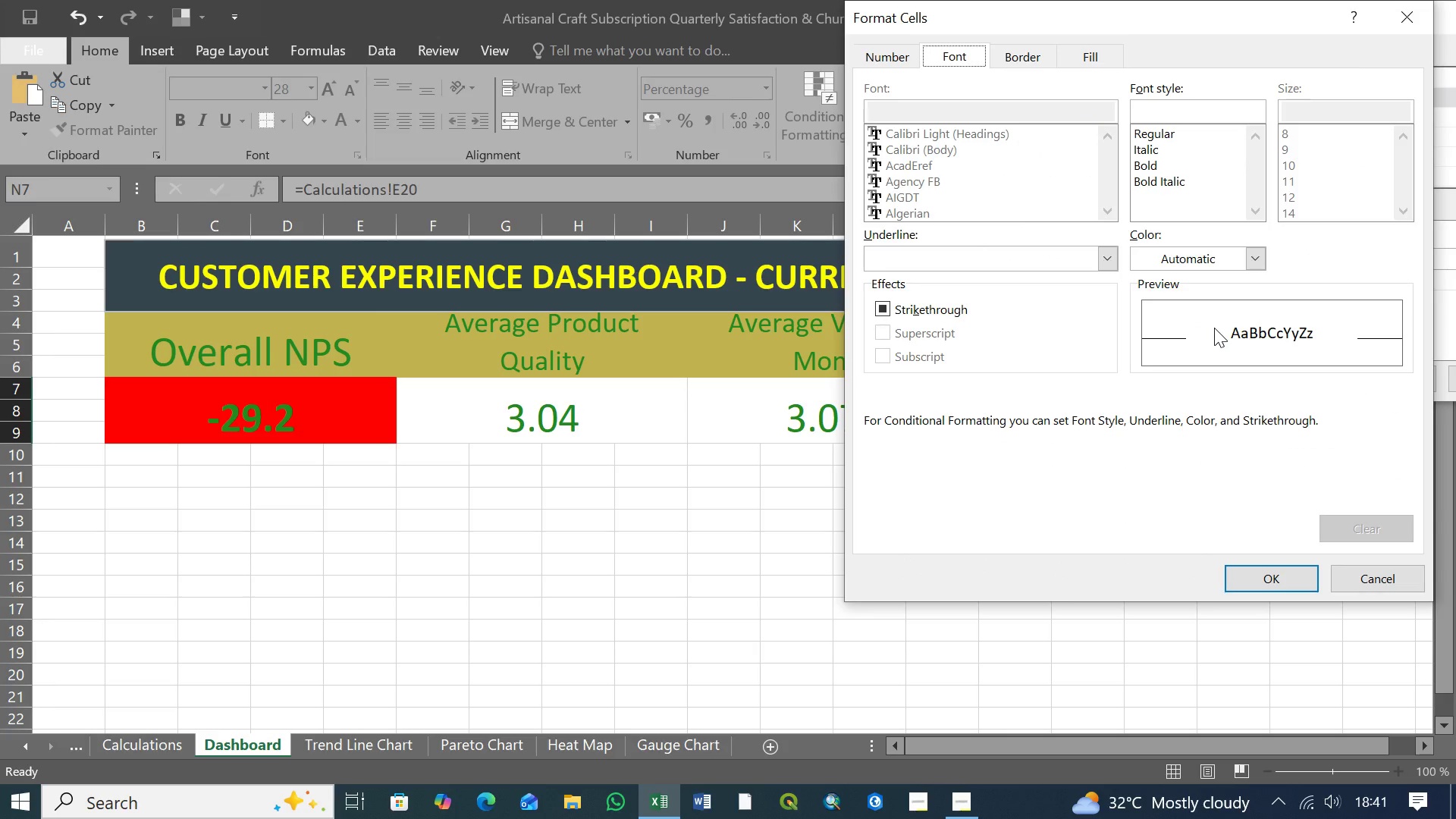 
wait(13.34)
 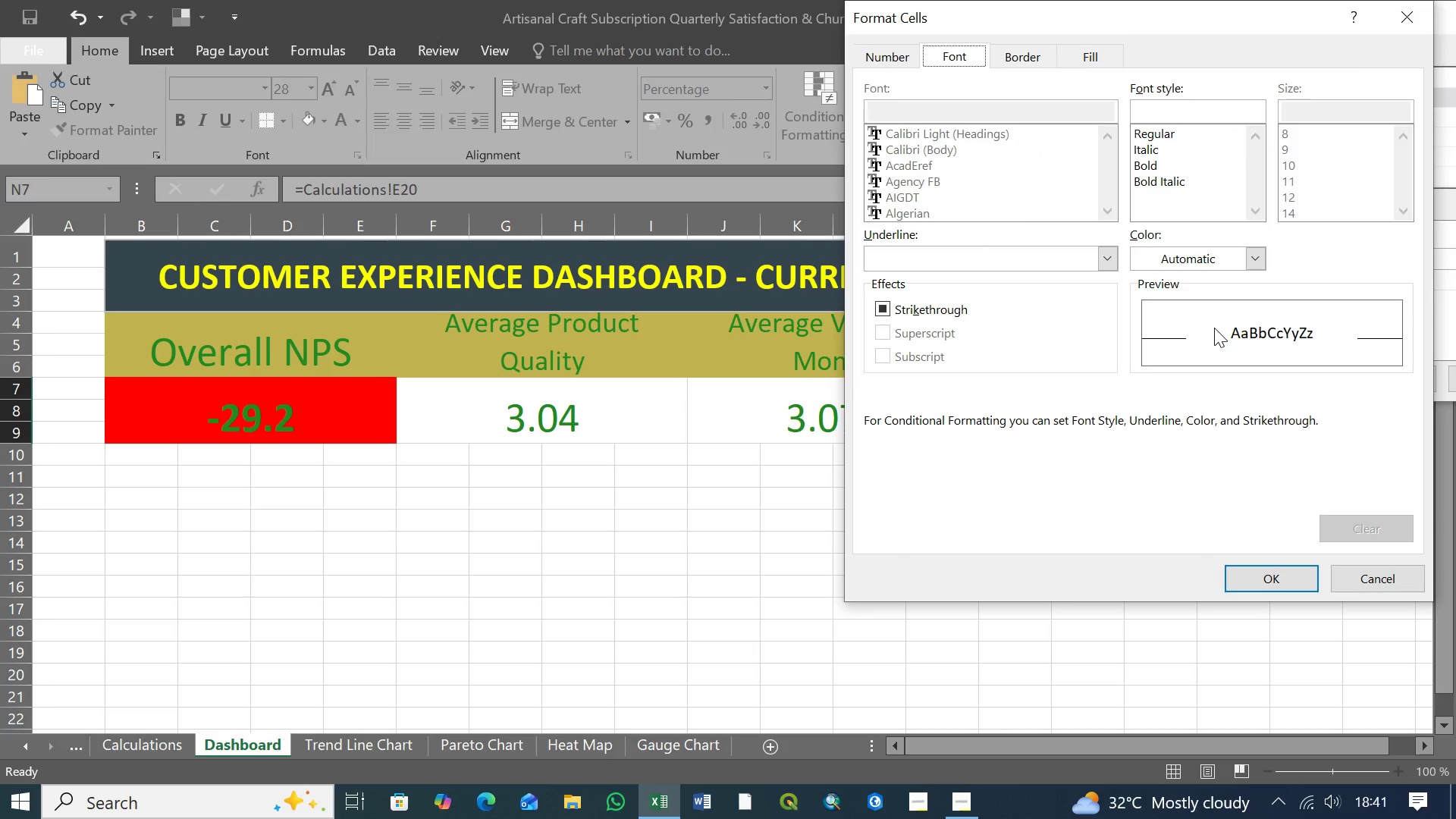 
left_click([1150, 166])
 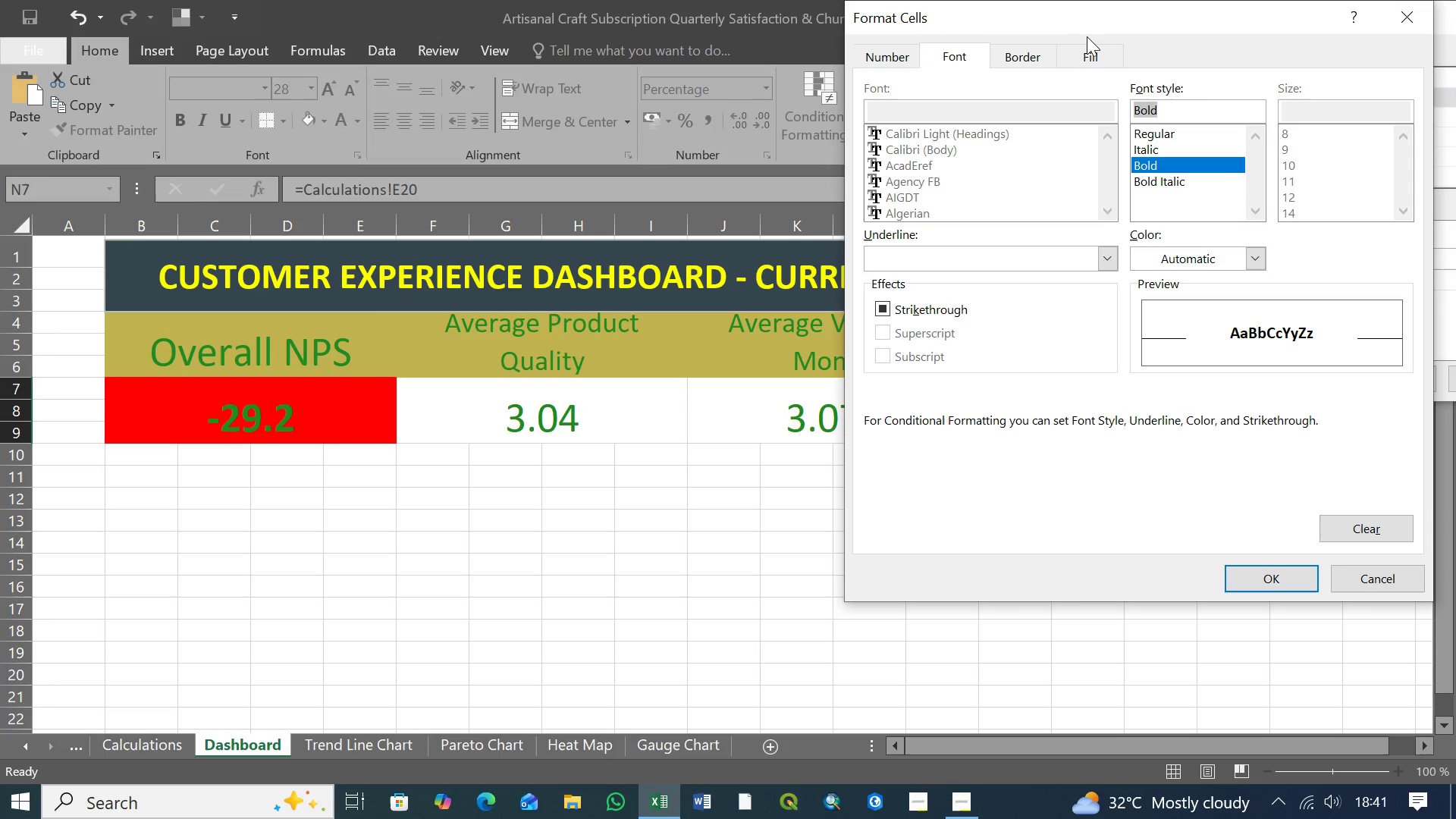 
left_click([1085, 54])
 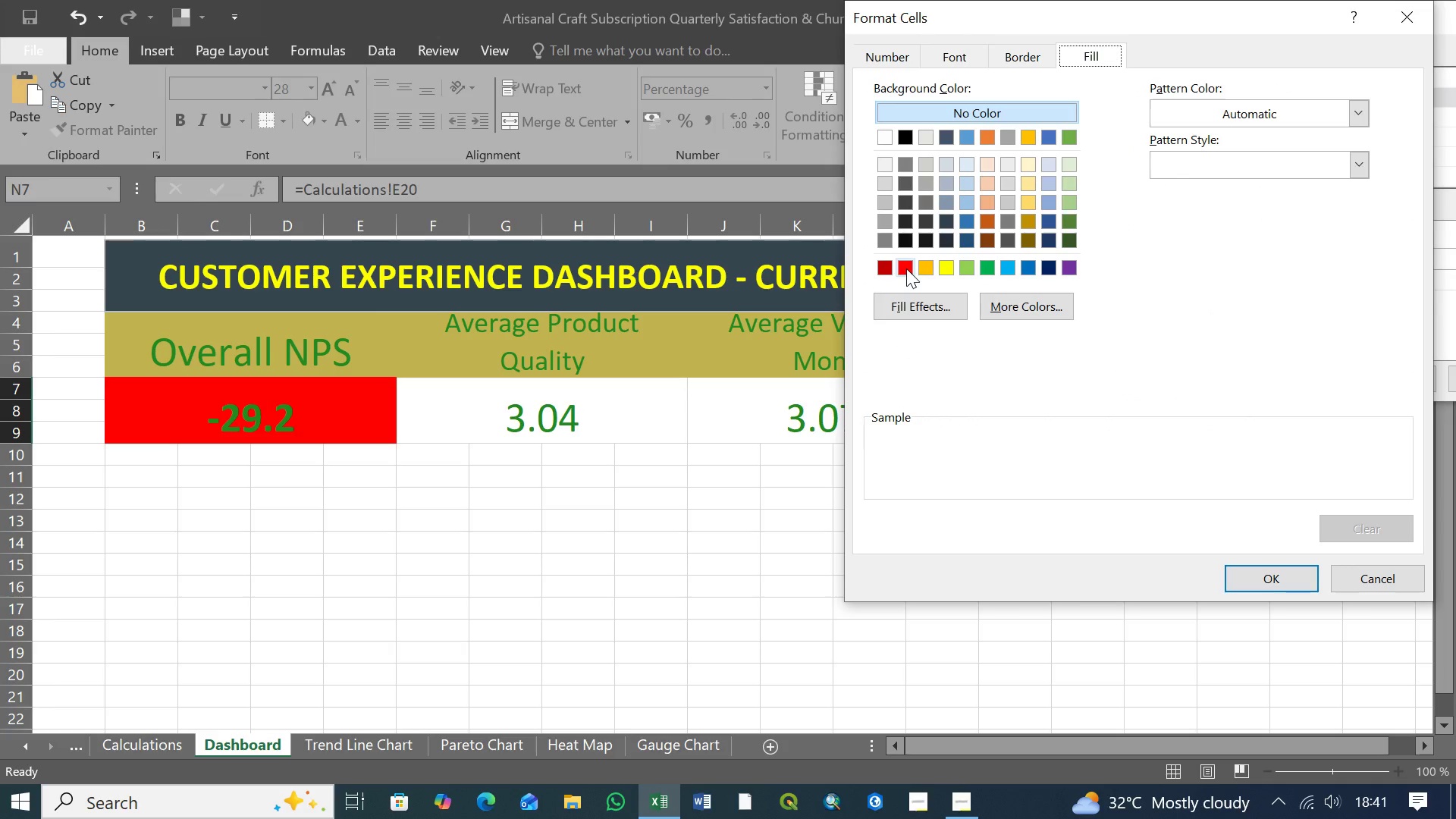 
left_click([906, 268])
 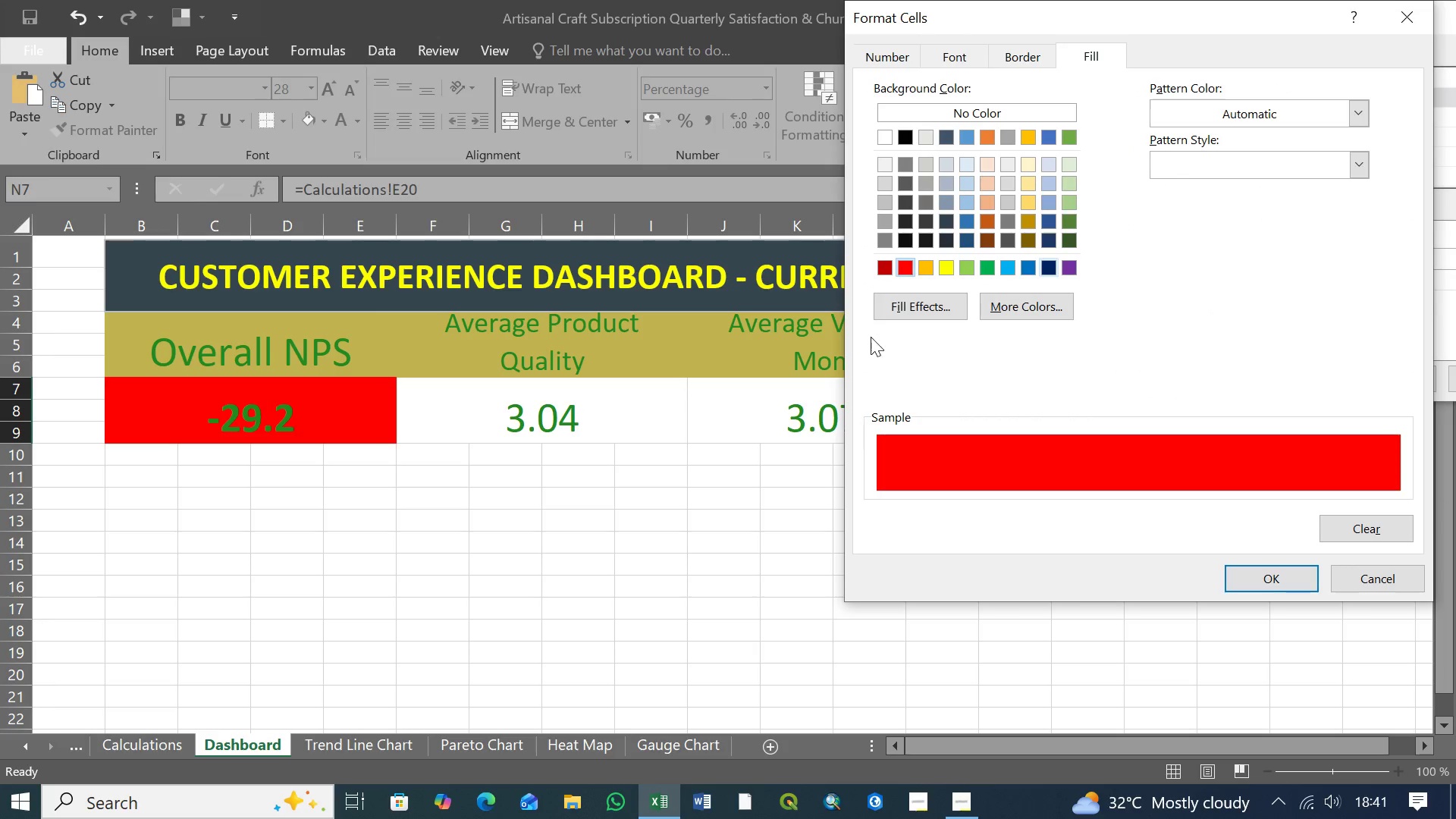 
left_click([1260, 573])
 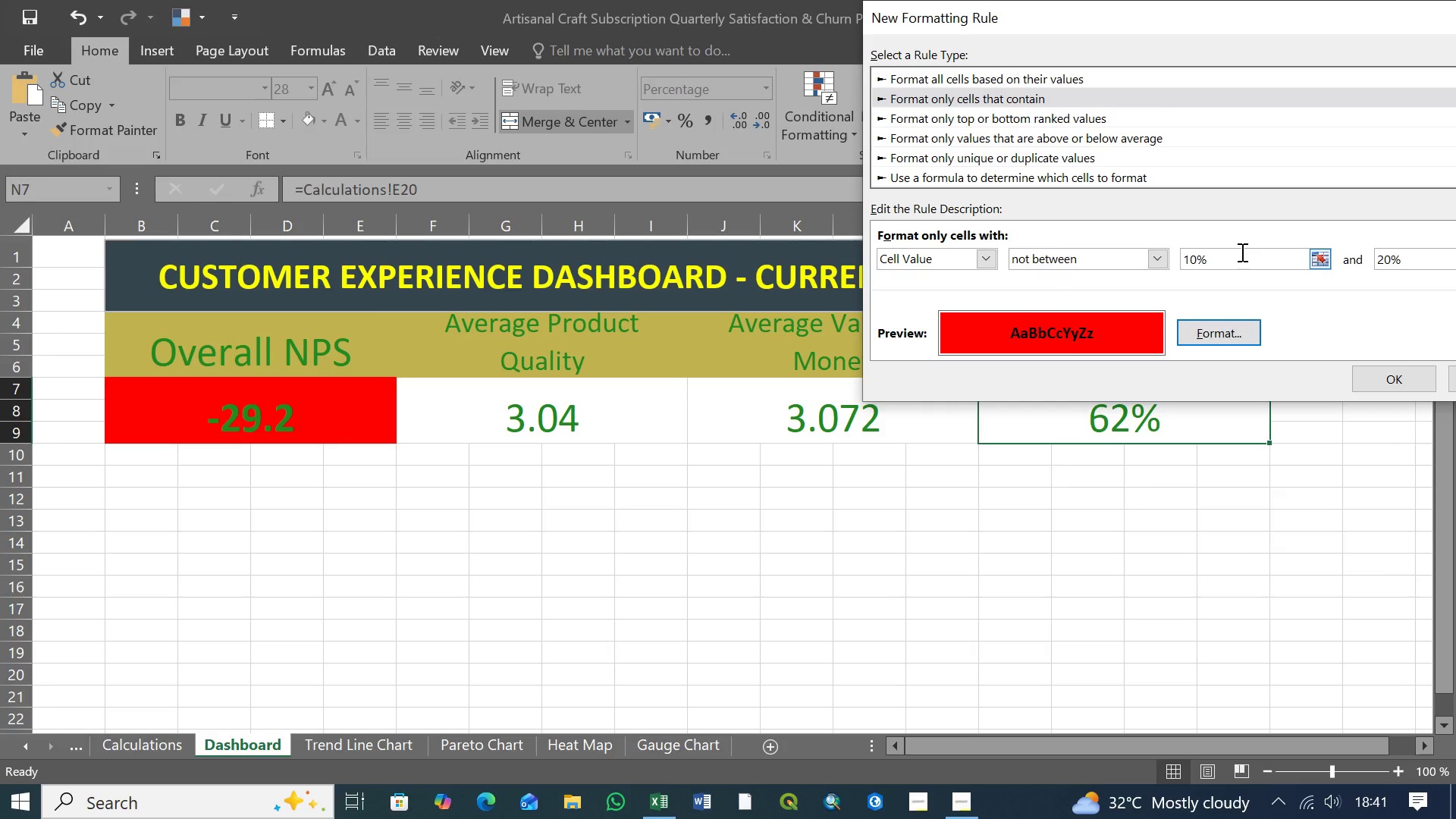 
wait(6.02)
 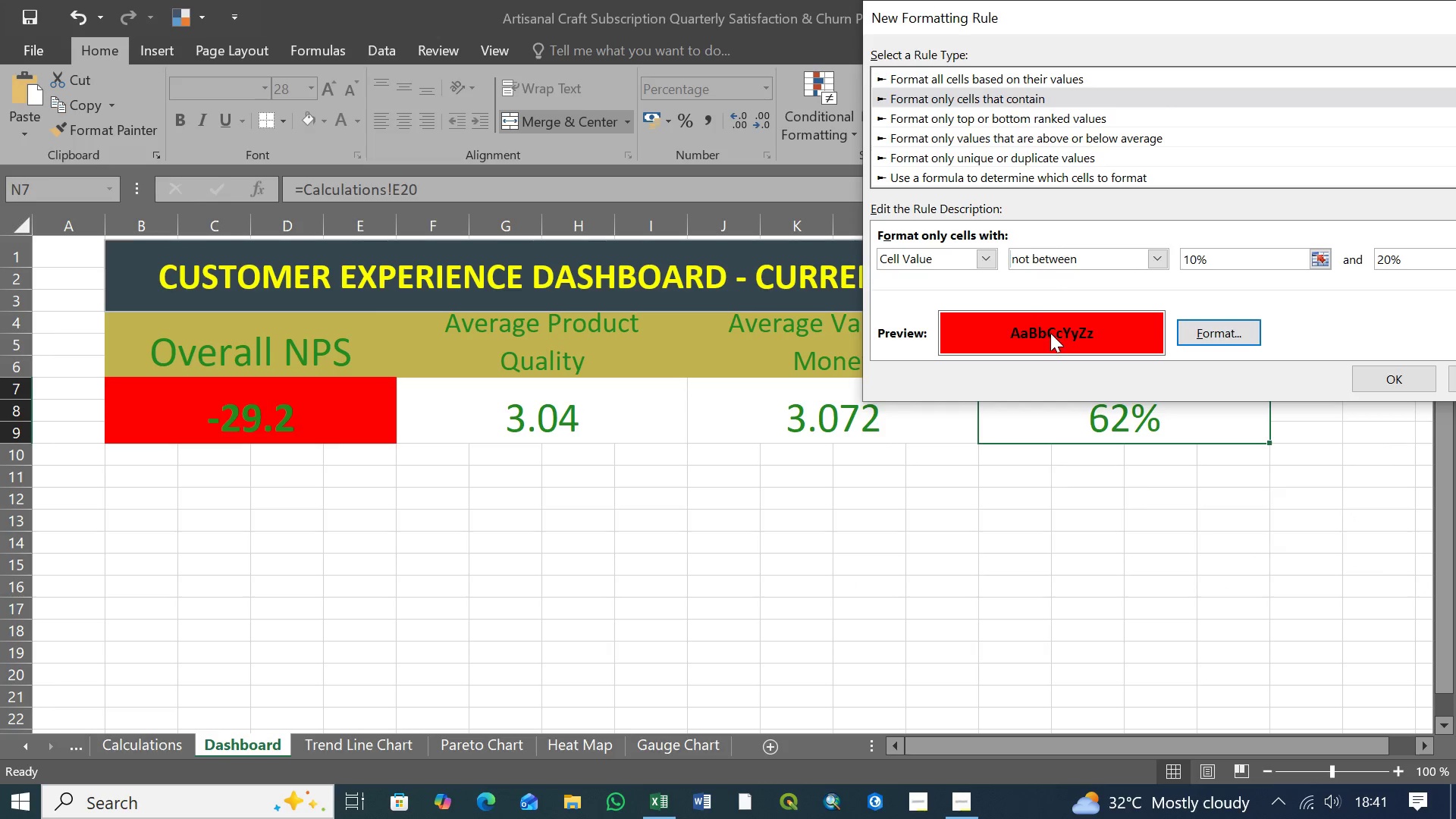 
left_click([1387, 375])
 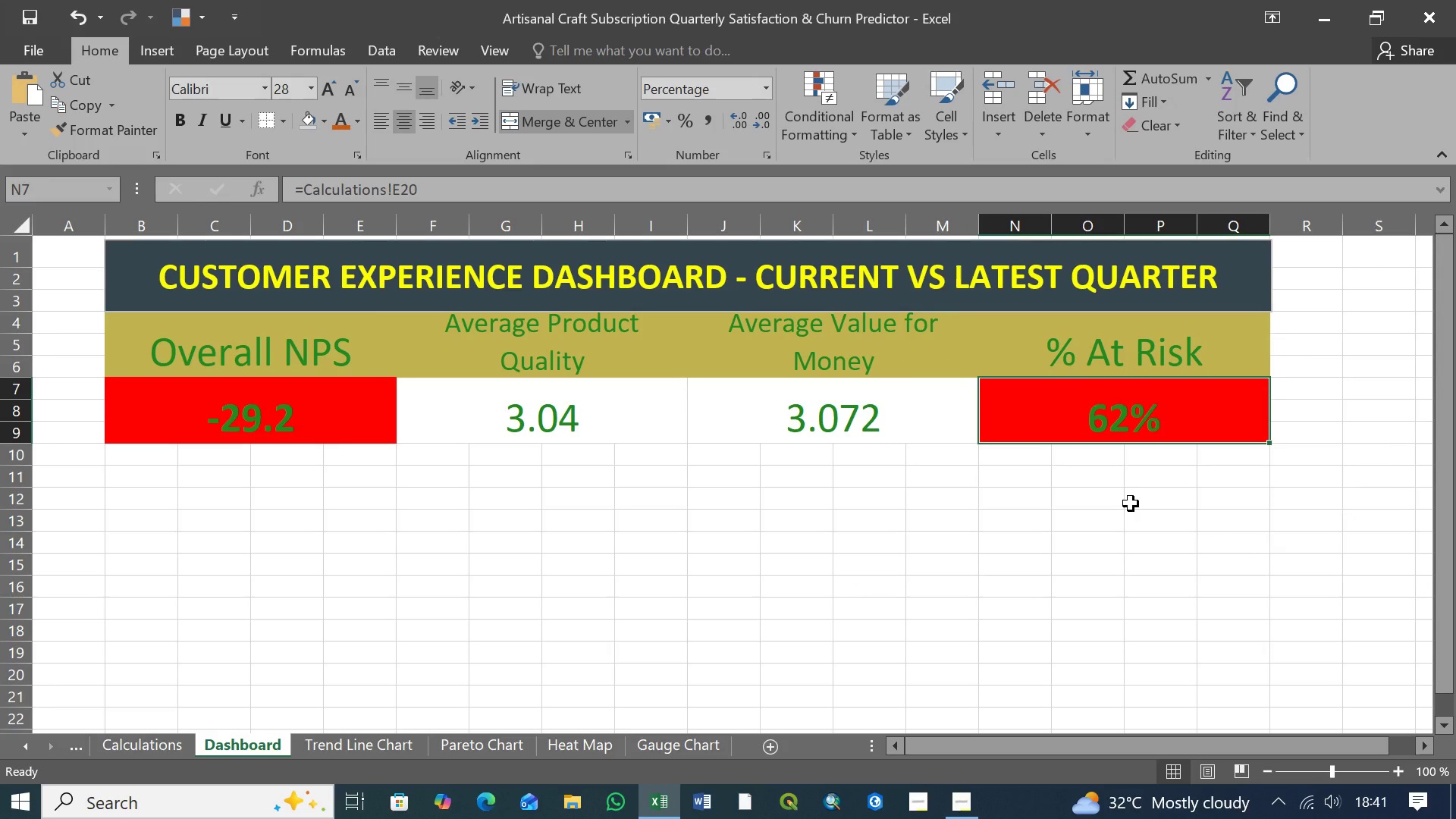 
wait(15.88)
 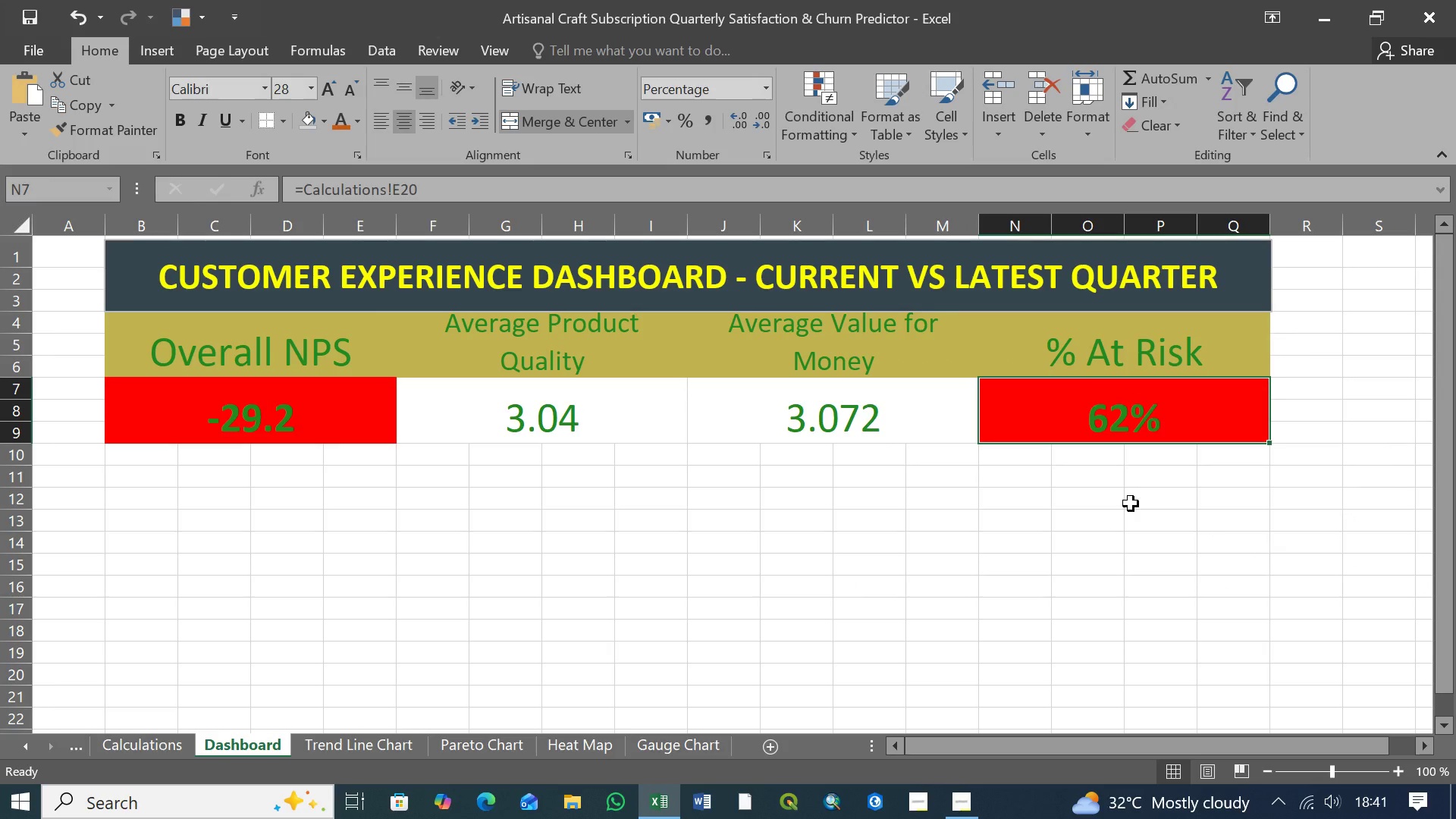 
left_click([852, 133])
 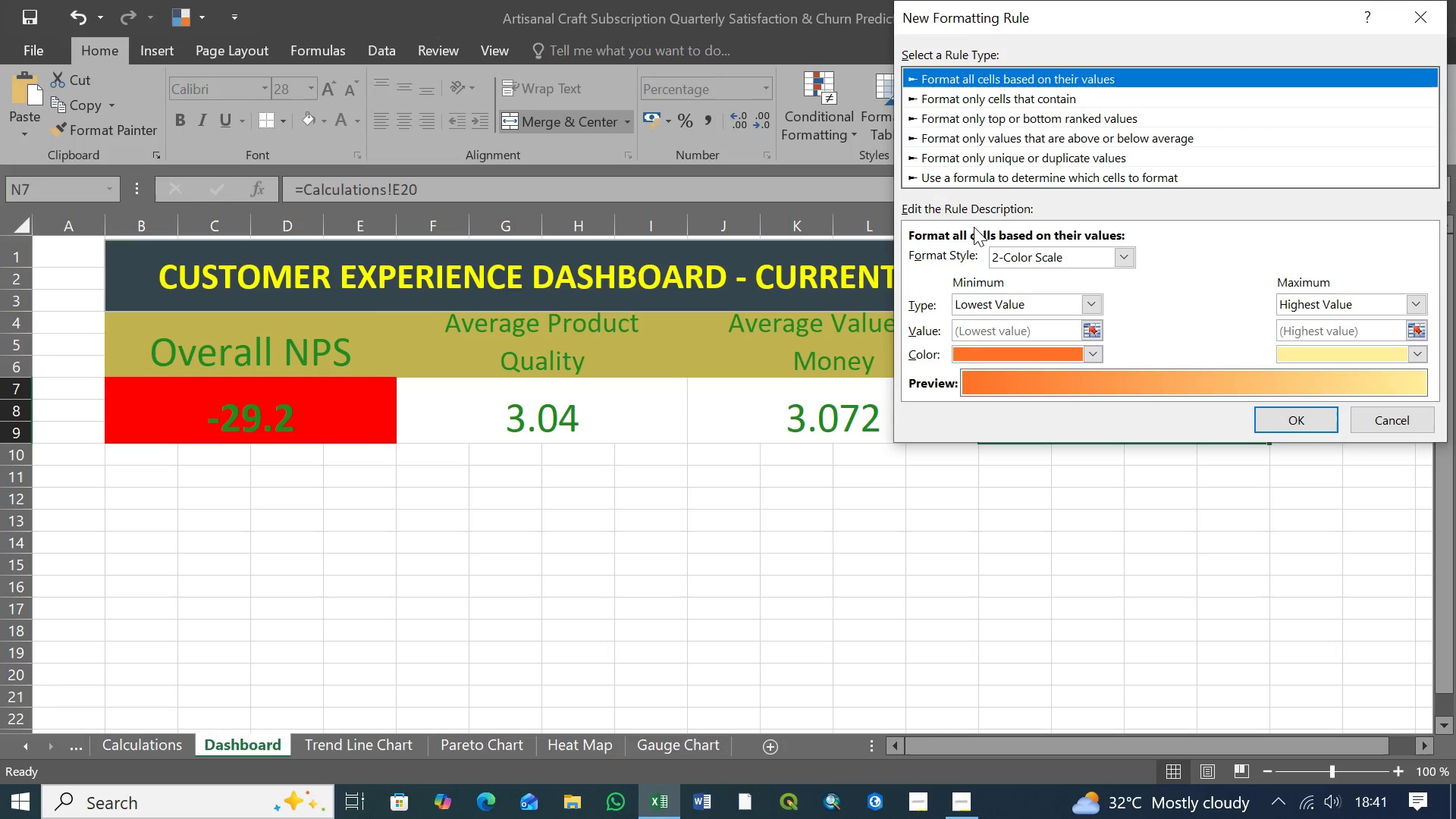 
left_click([984, 96])
 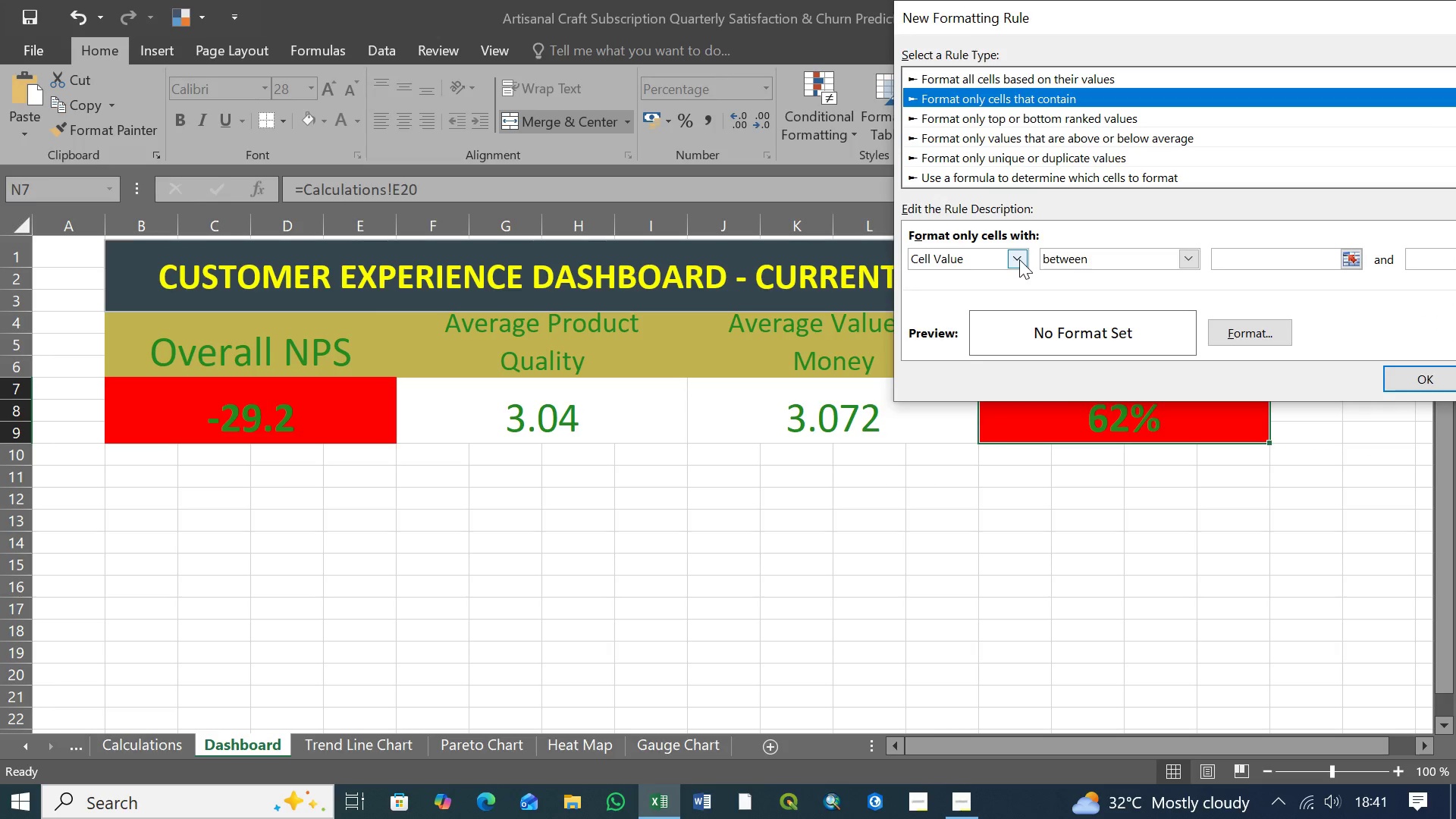 
mouse_move([1164, 271])
 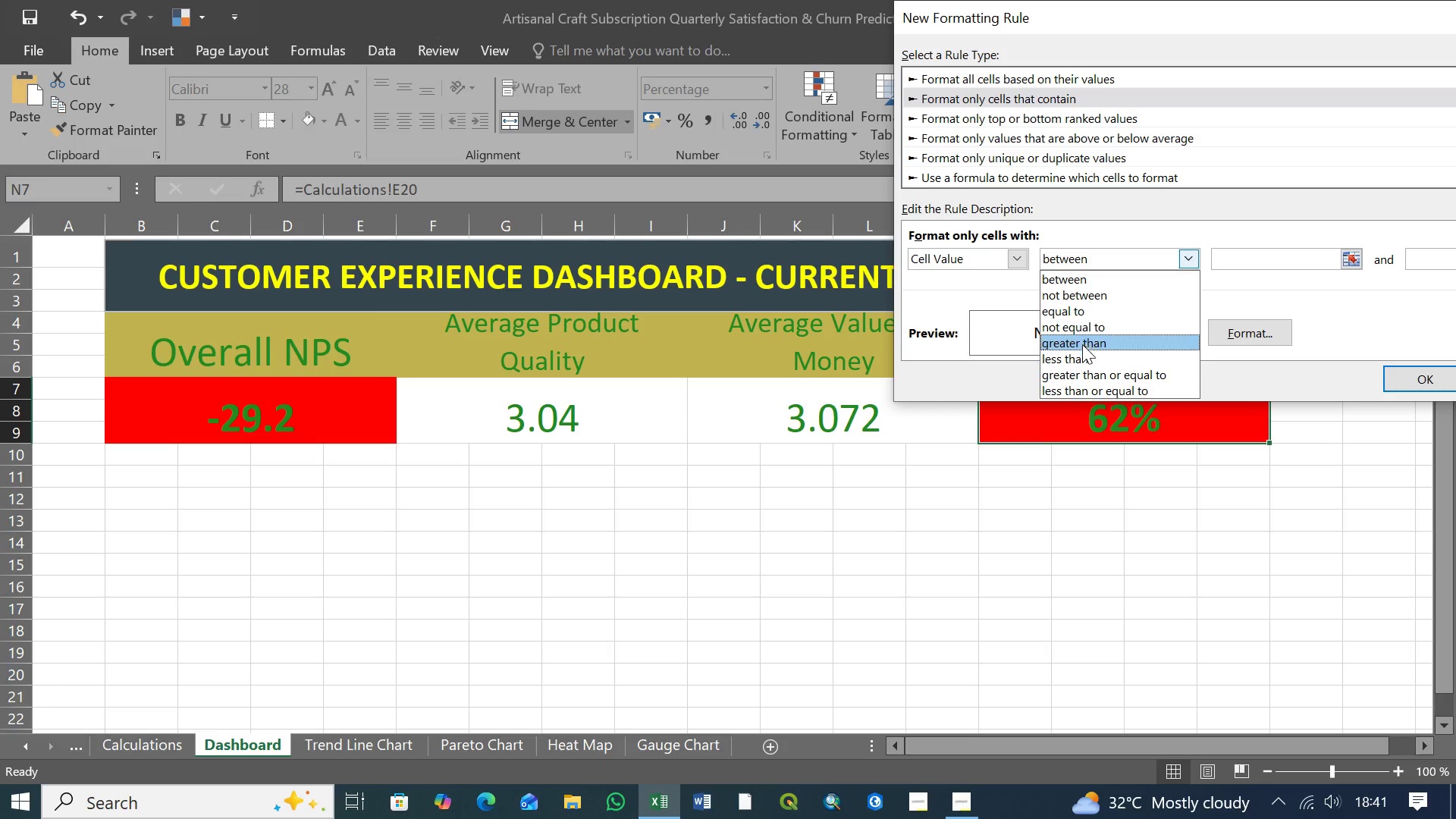 
left_click([1078, 360])
 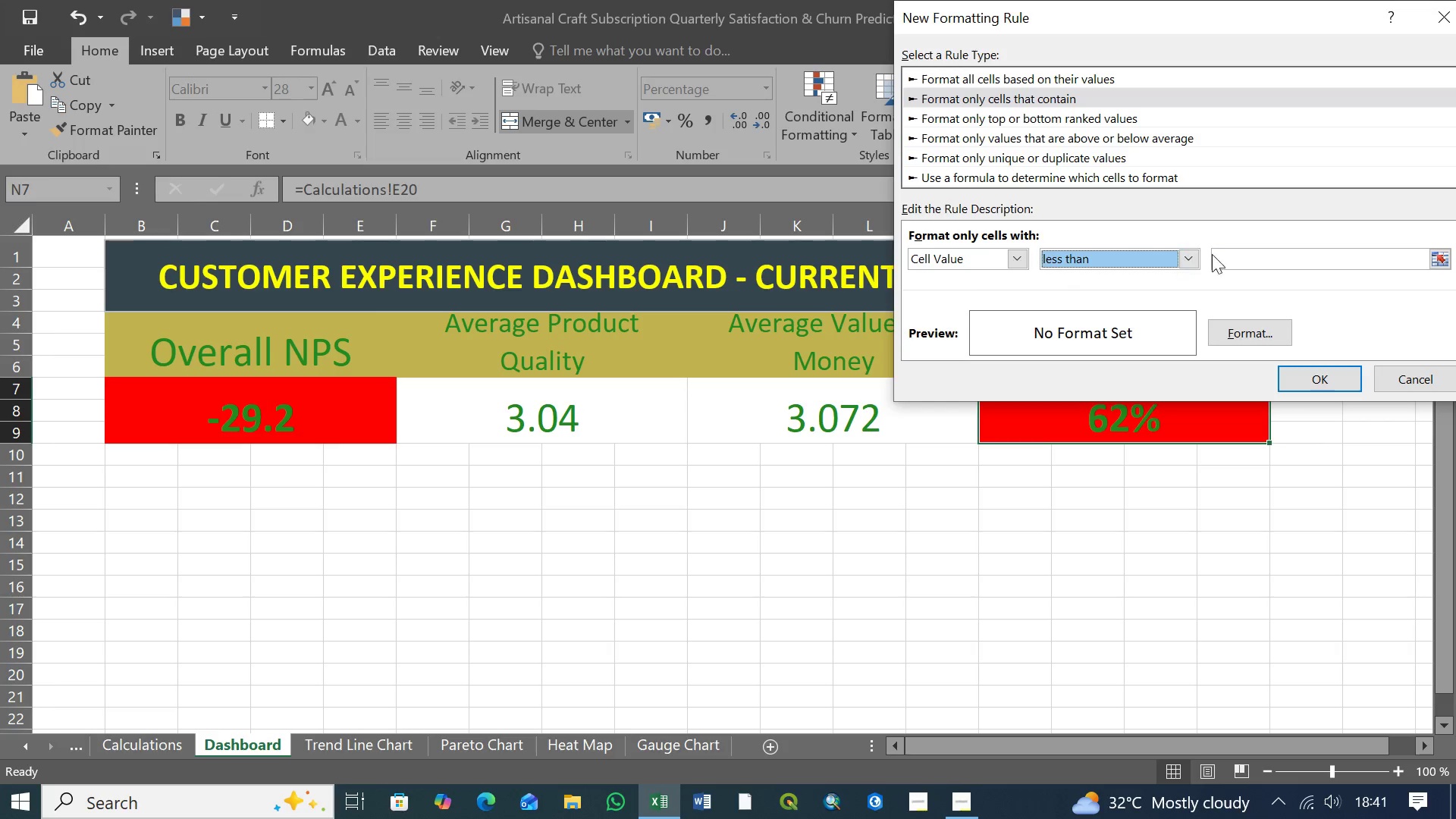 
left_click([1228, 253])
 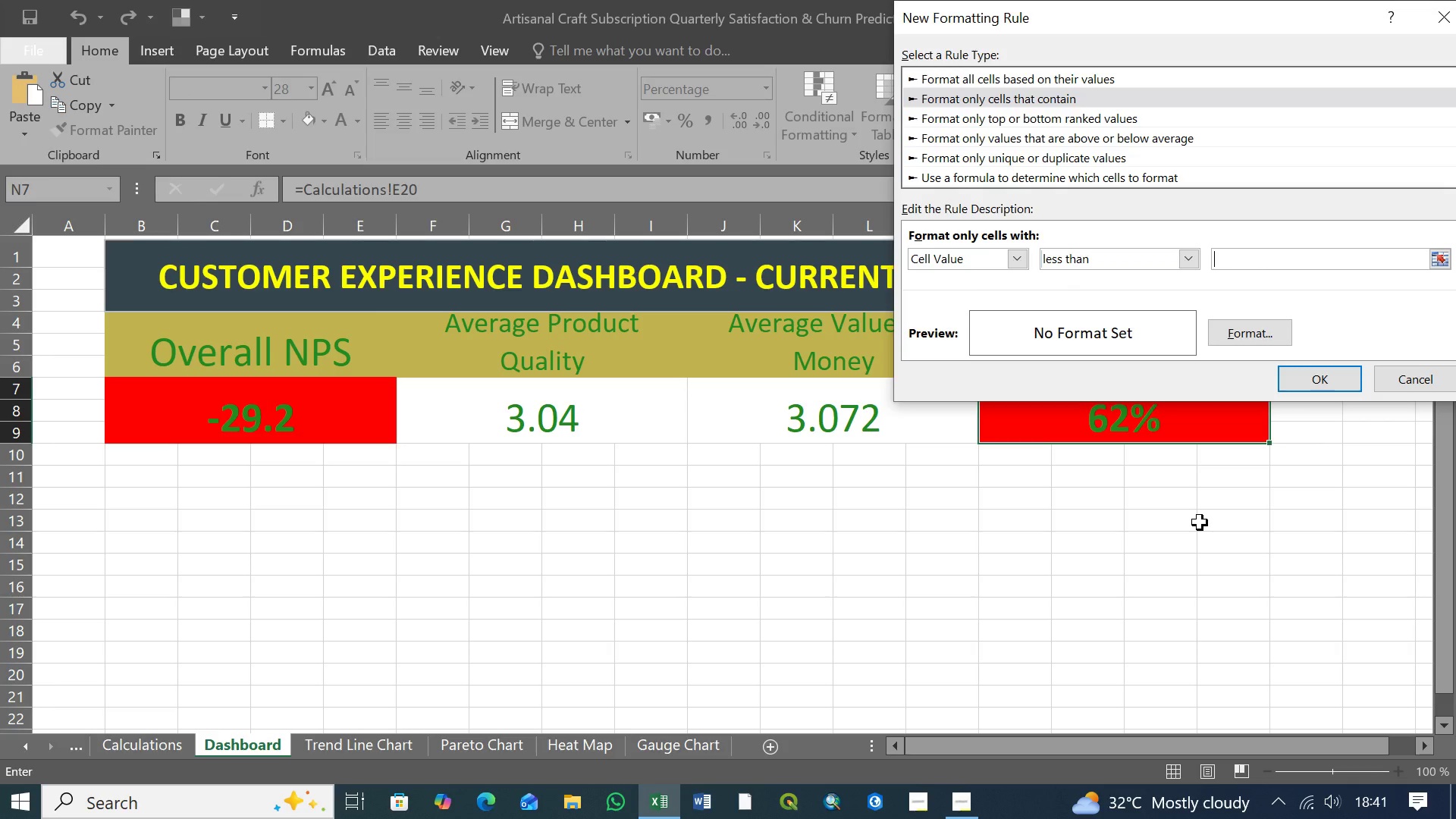 
type(20)
 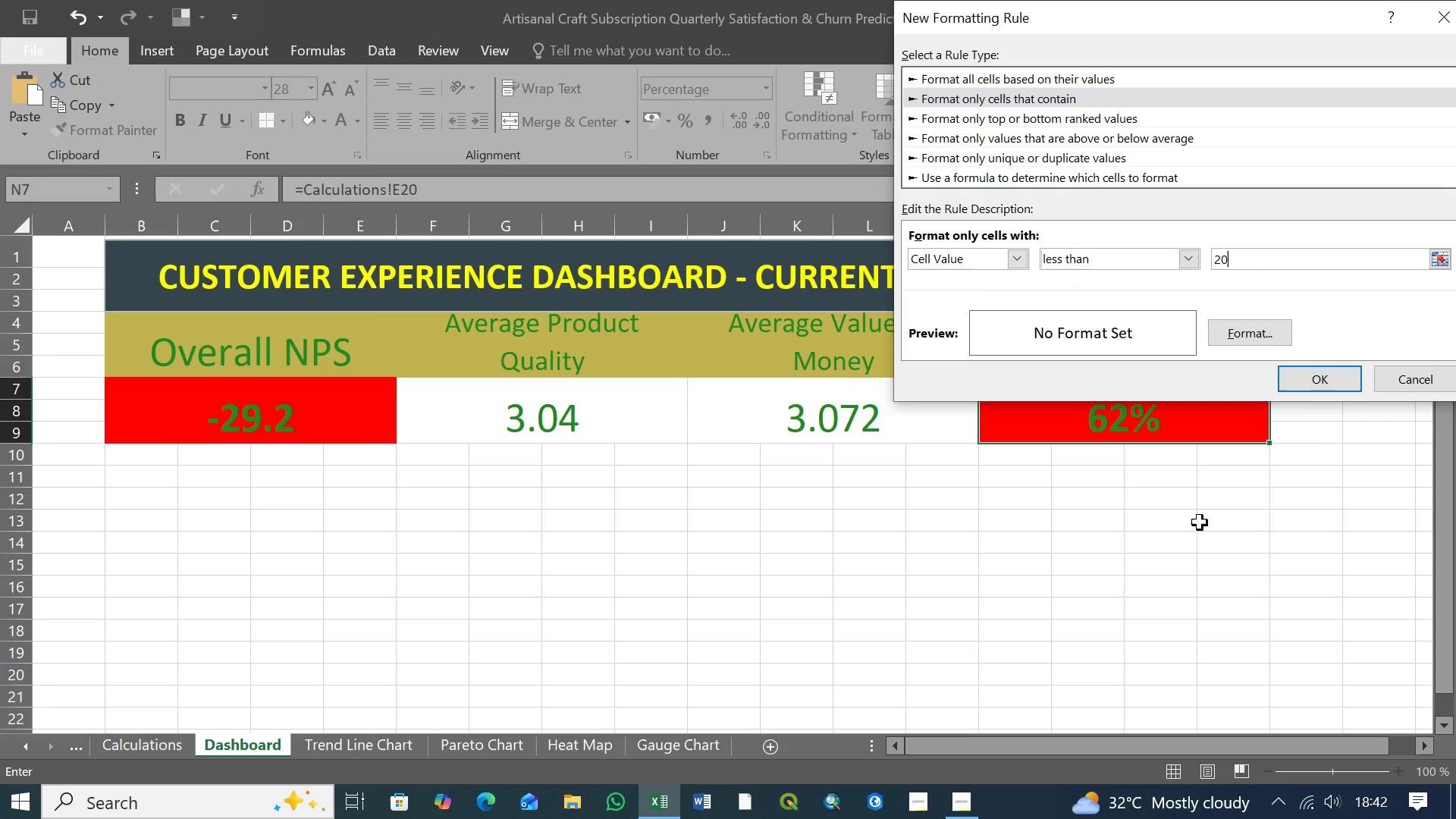 
key(Shift+5)
 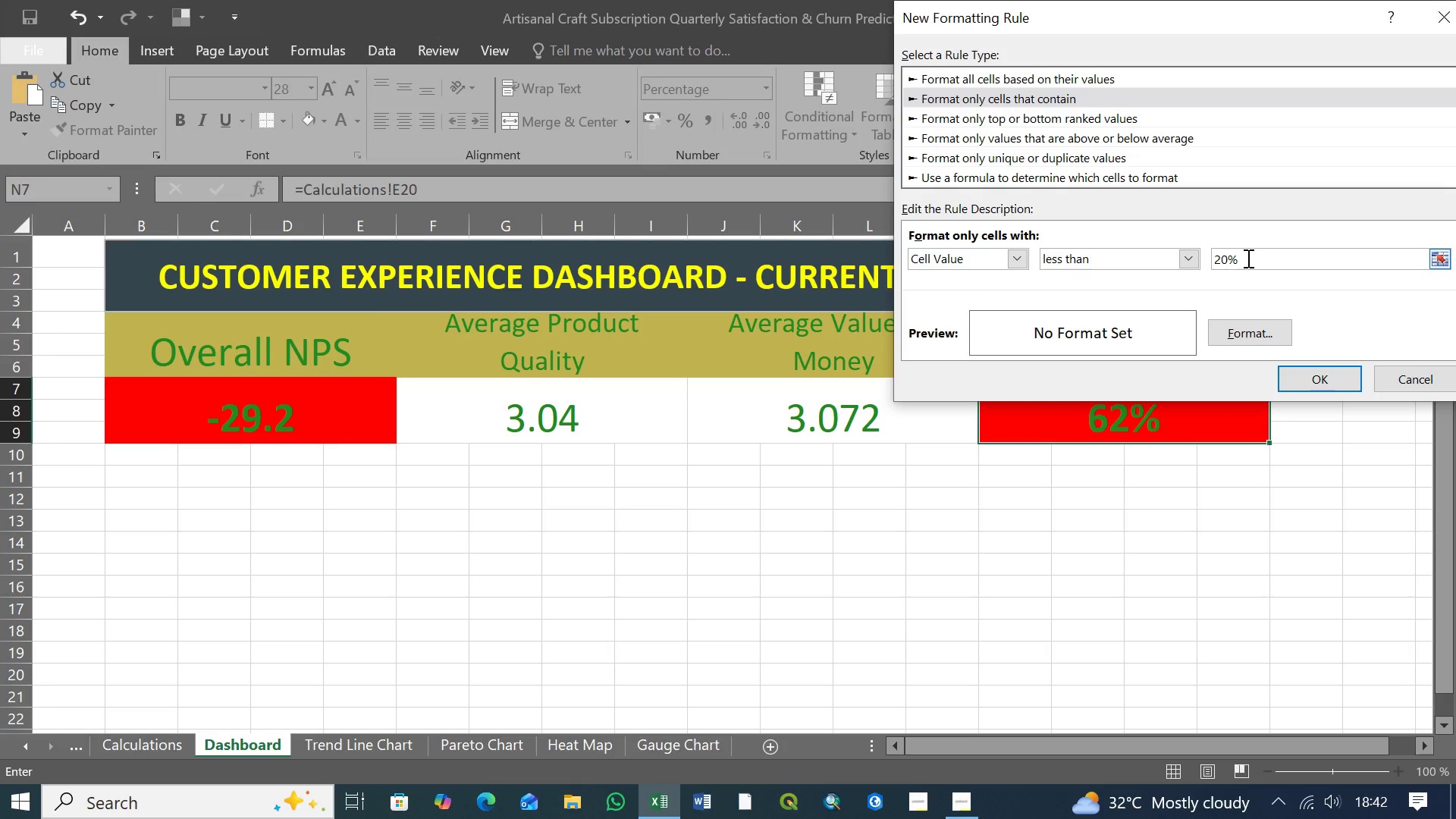 
left_click([1257, 331])
 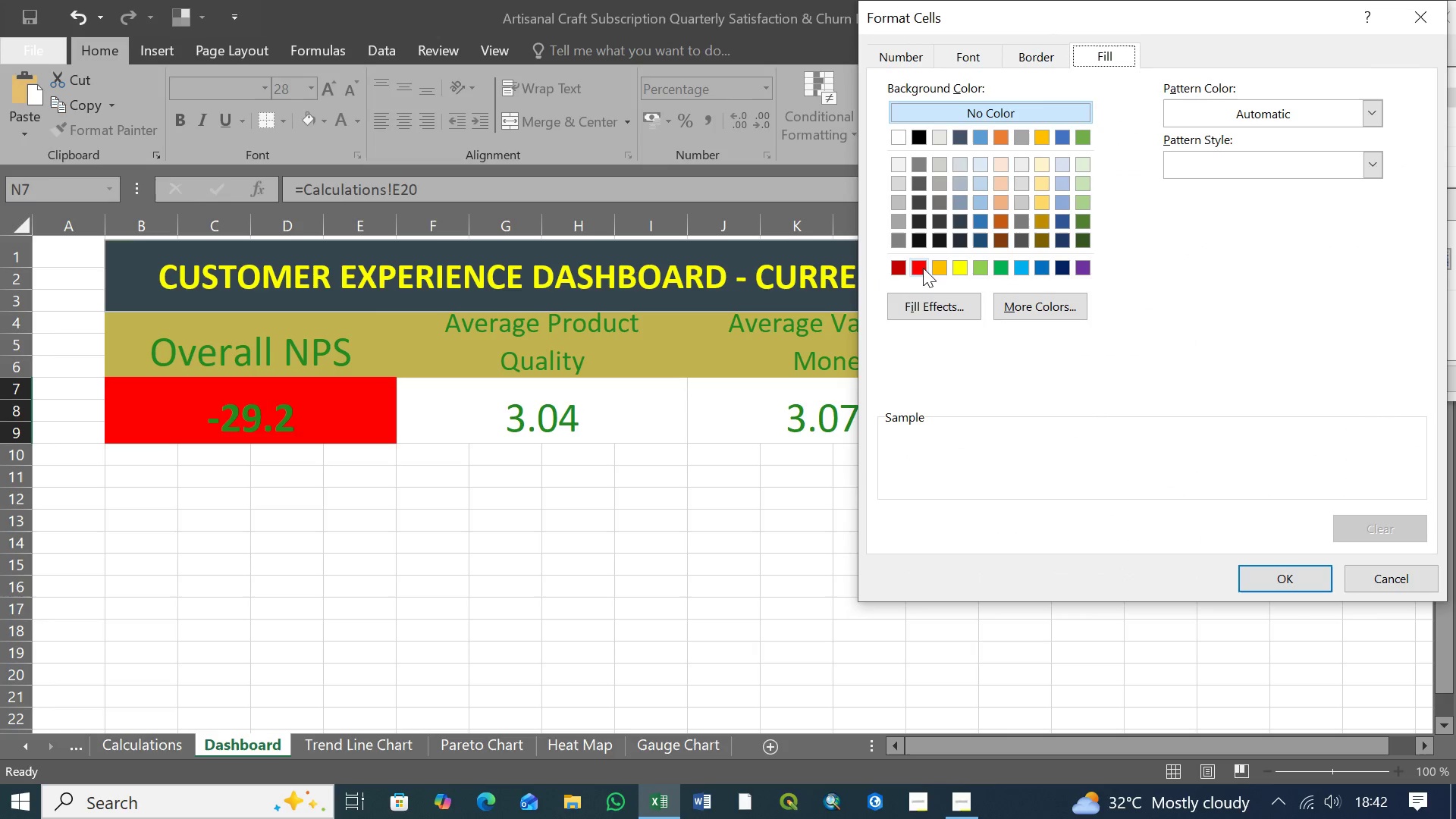 
left_click([919, 268])
 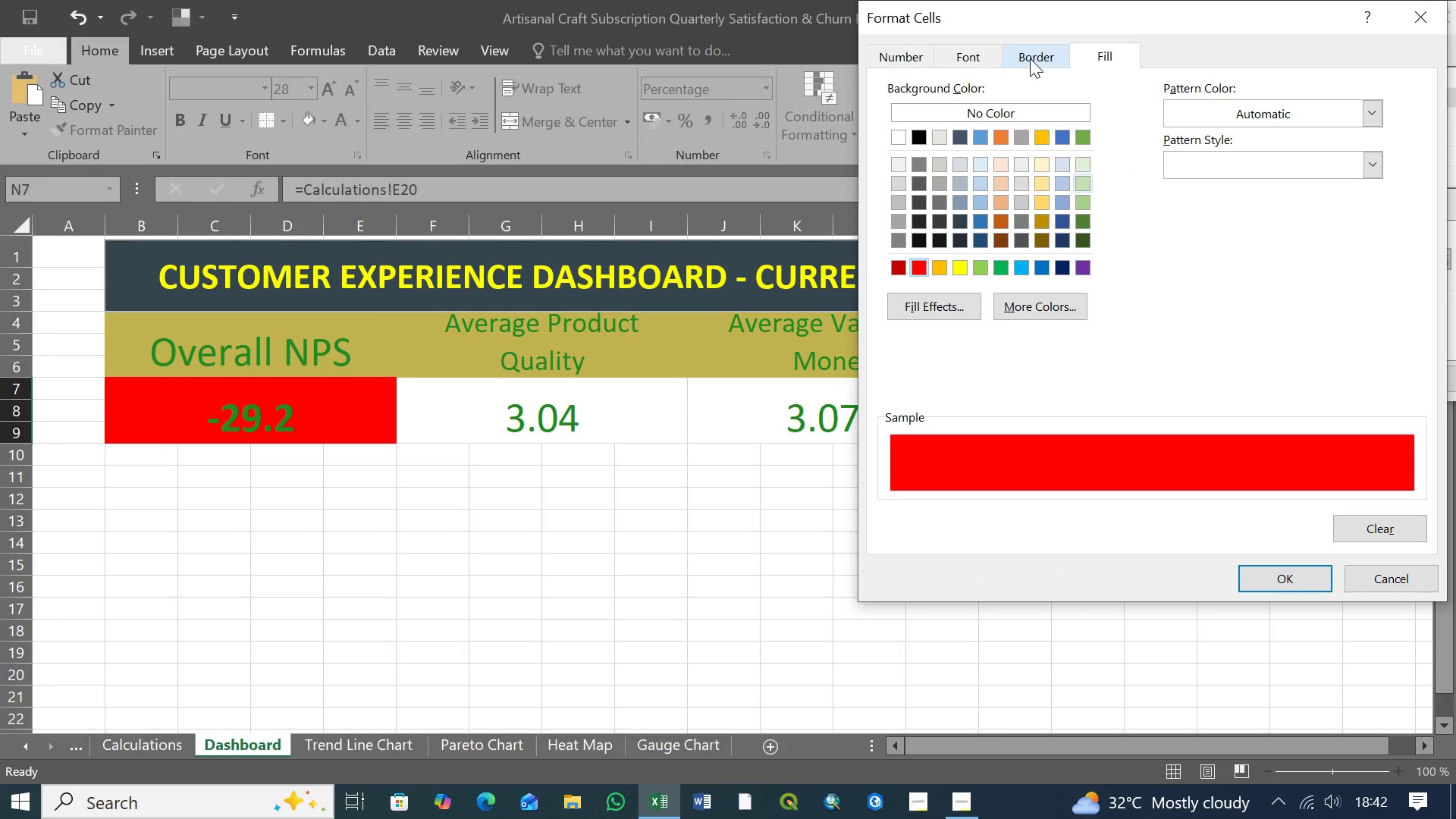 
left_click([965, 58])
 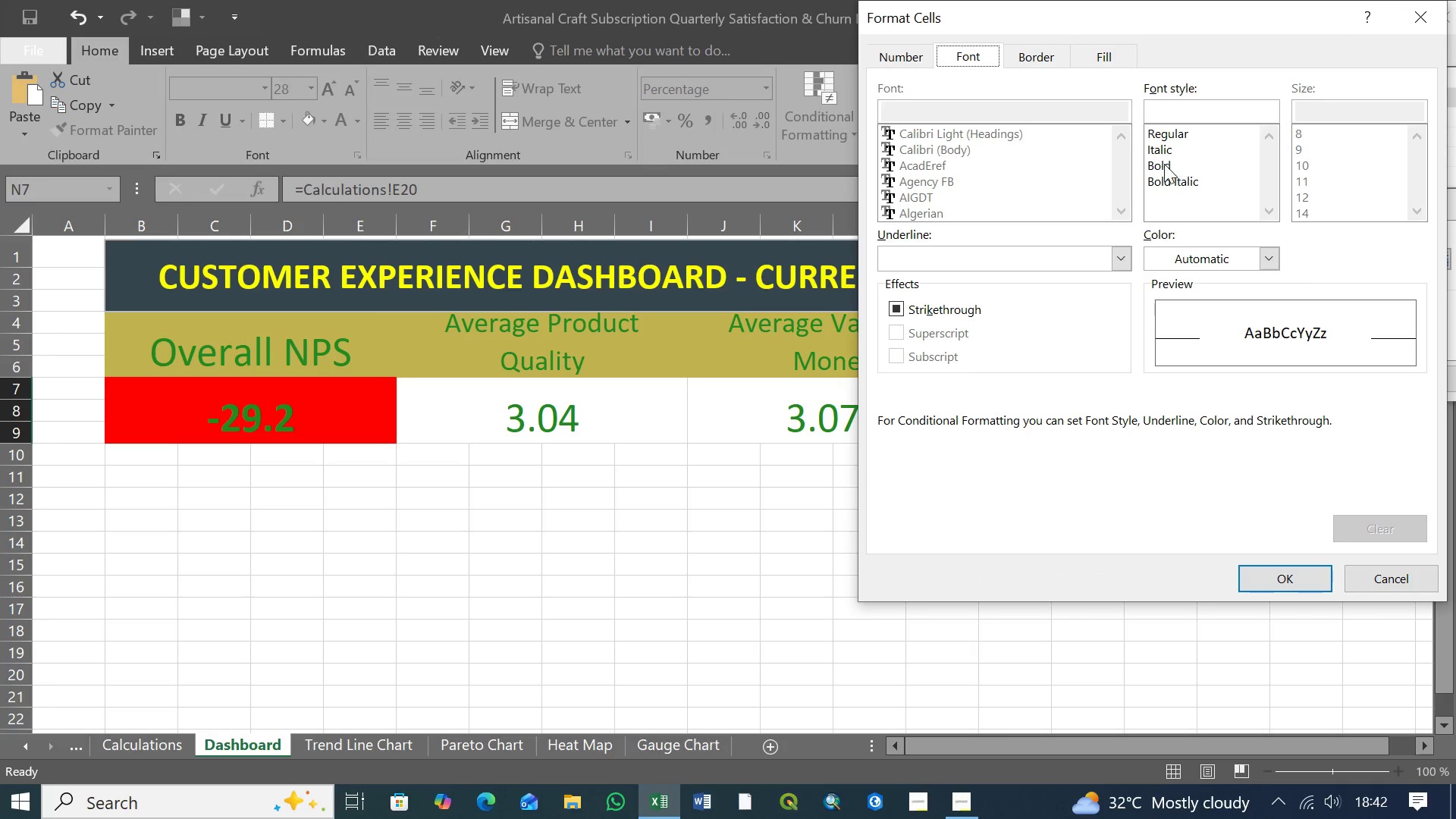 
left_click([1164, 166])
 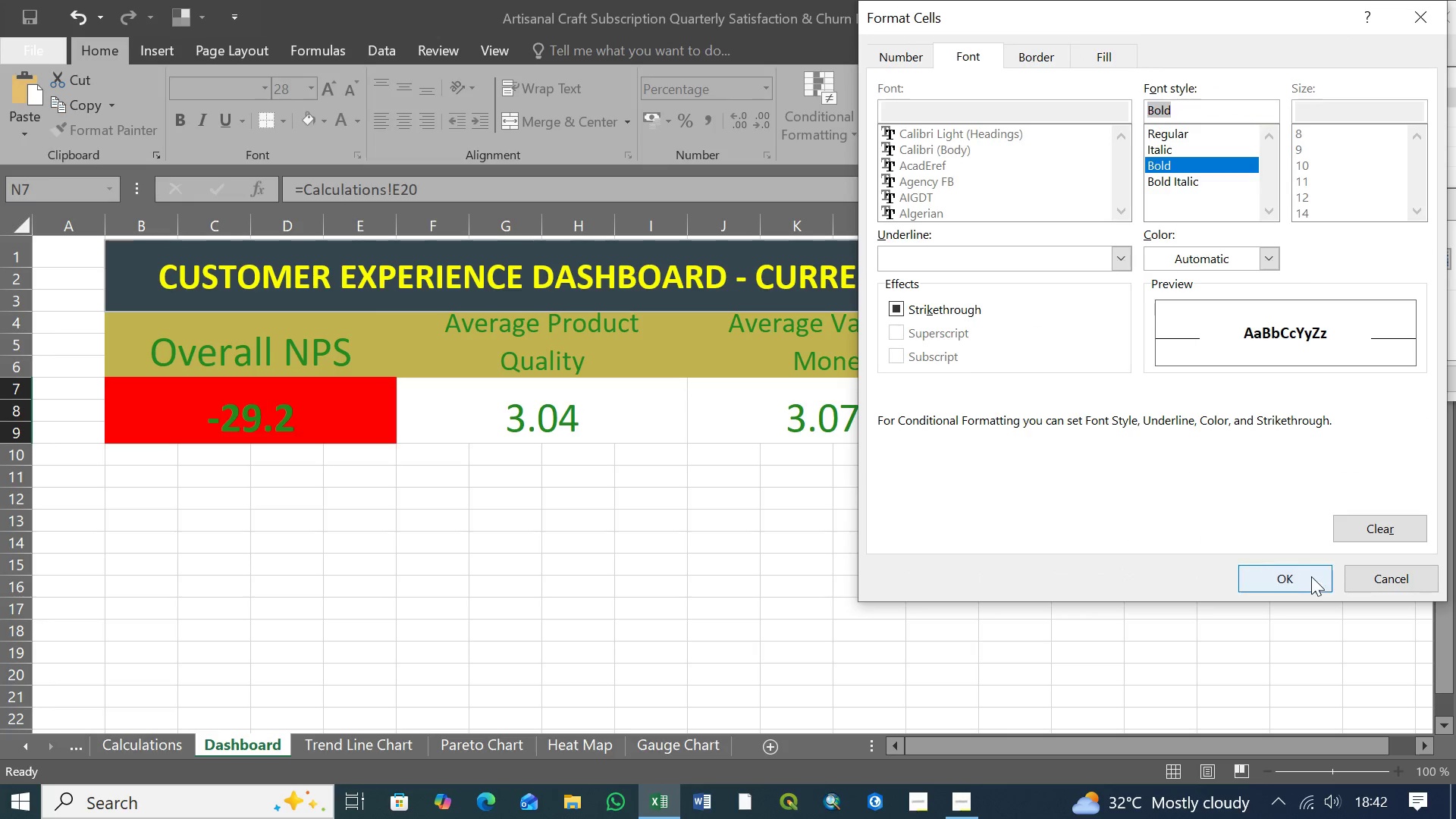 
left_click([1308, 577])
 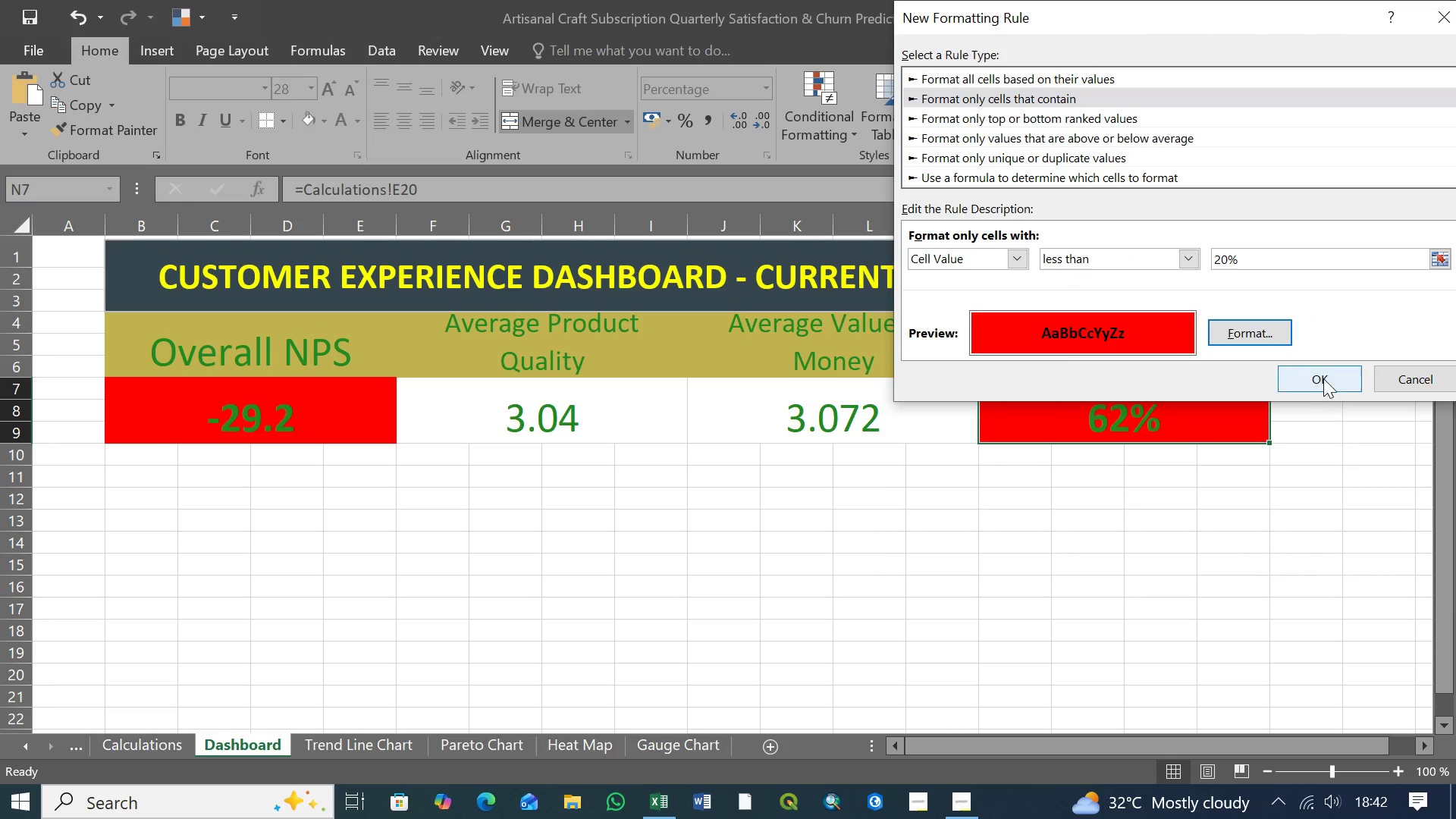 
left_click([1323, 376])
 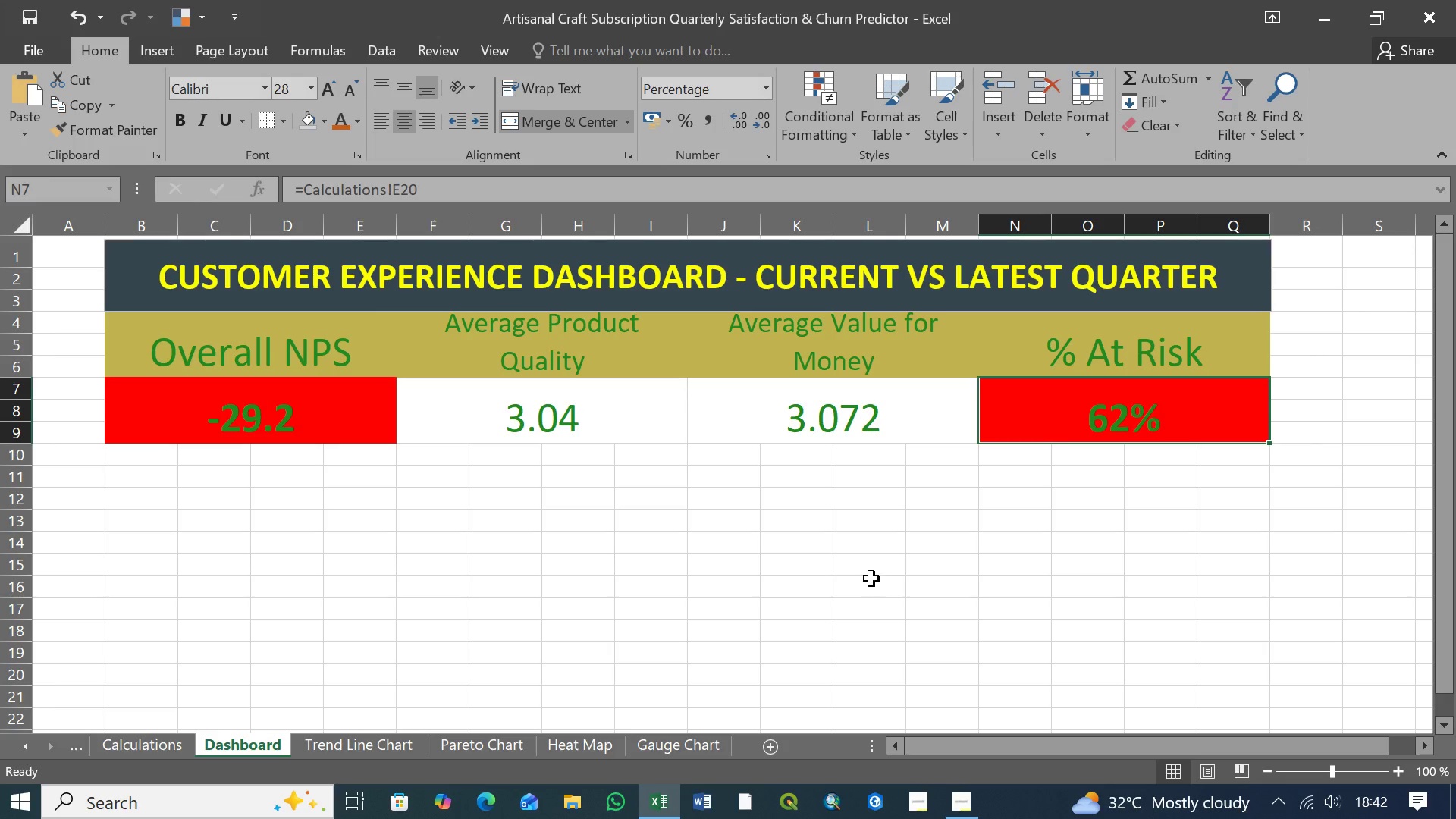 
wait(7.62)
 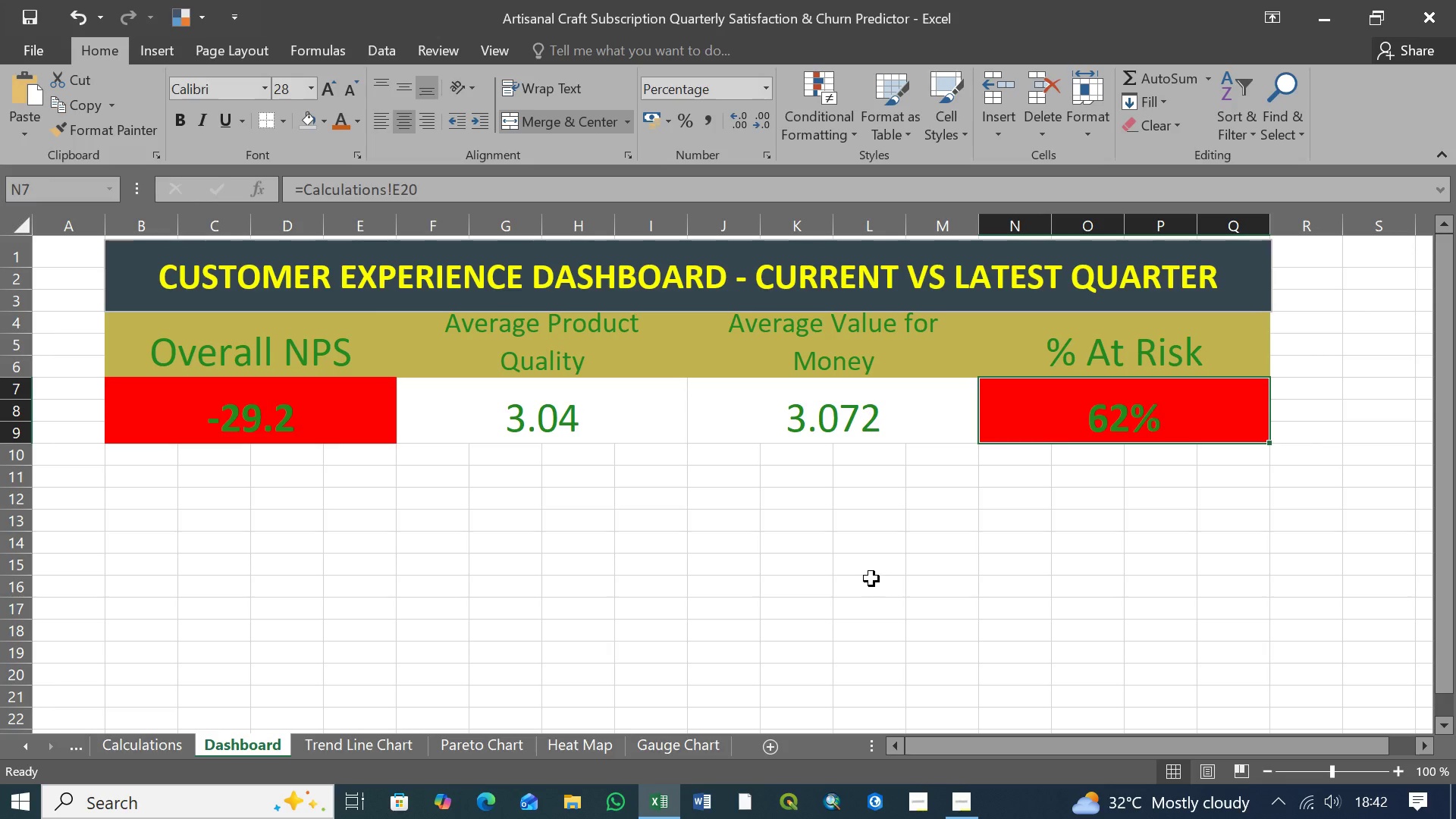 
key(Control+S)
 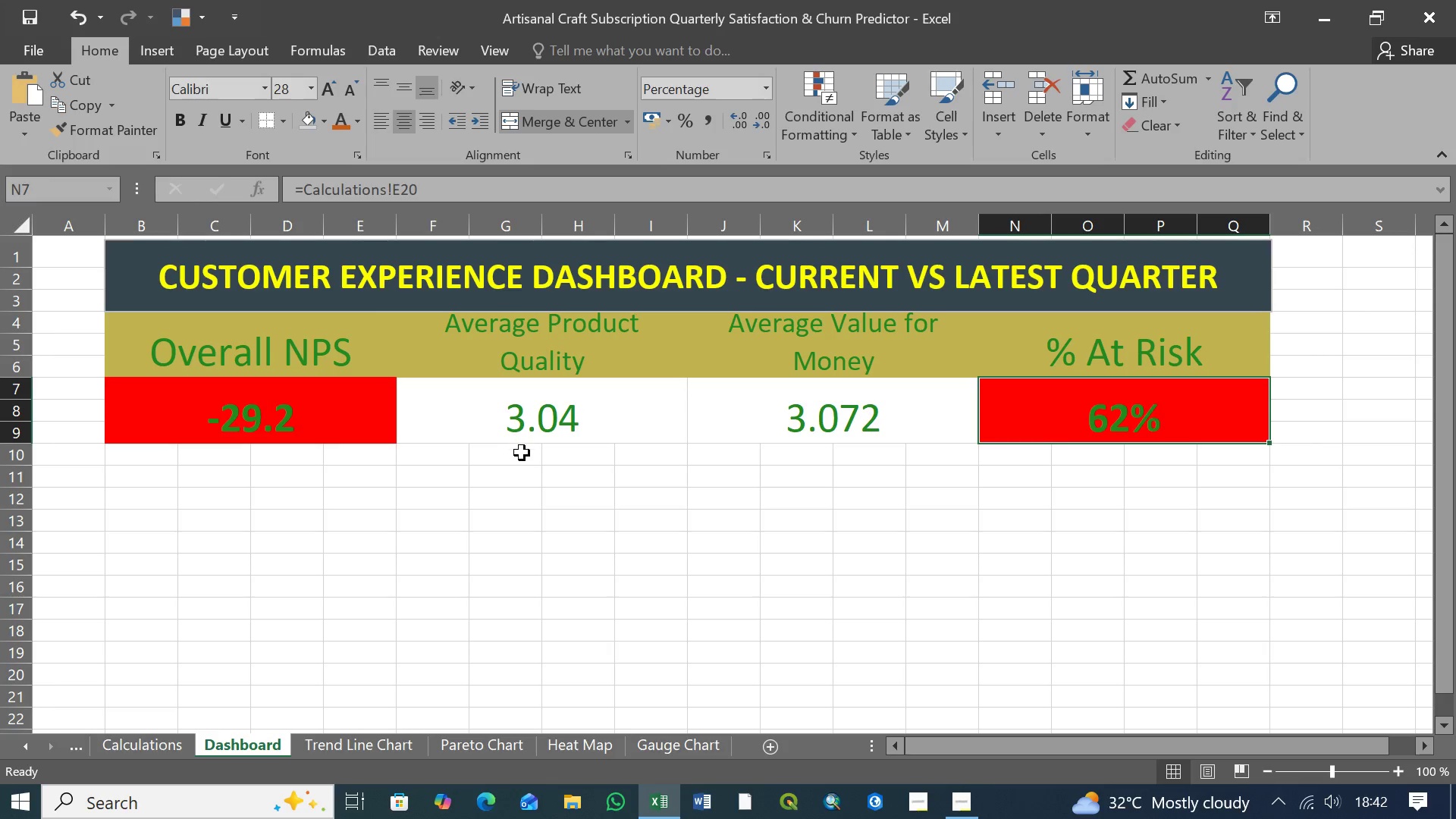 
left_click([517, 460])
 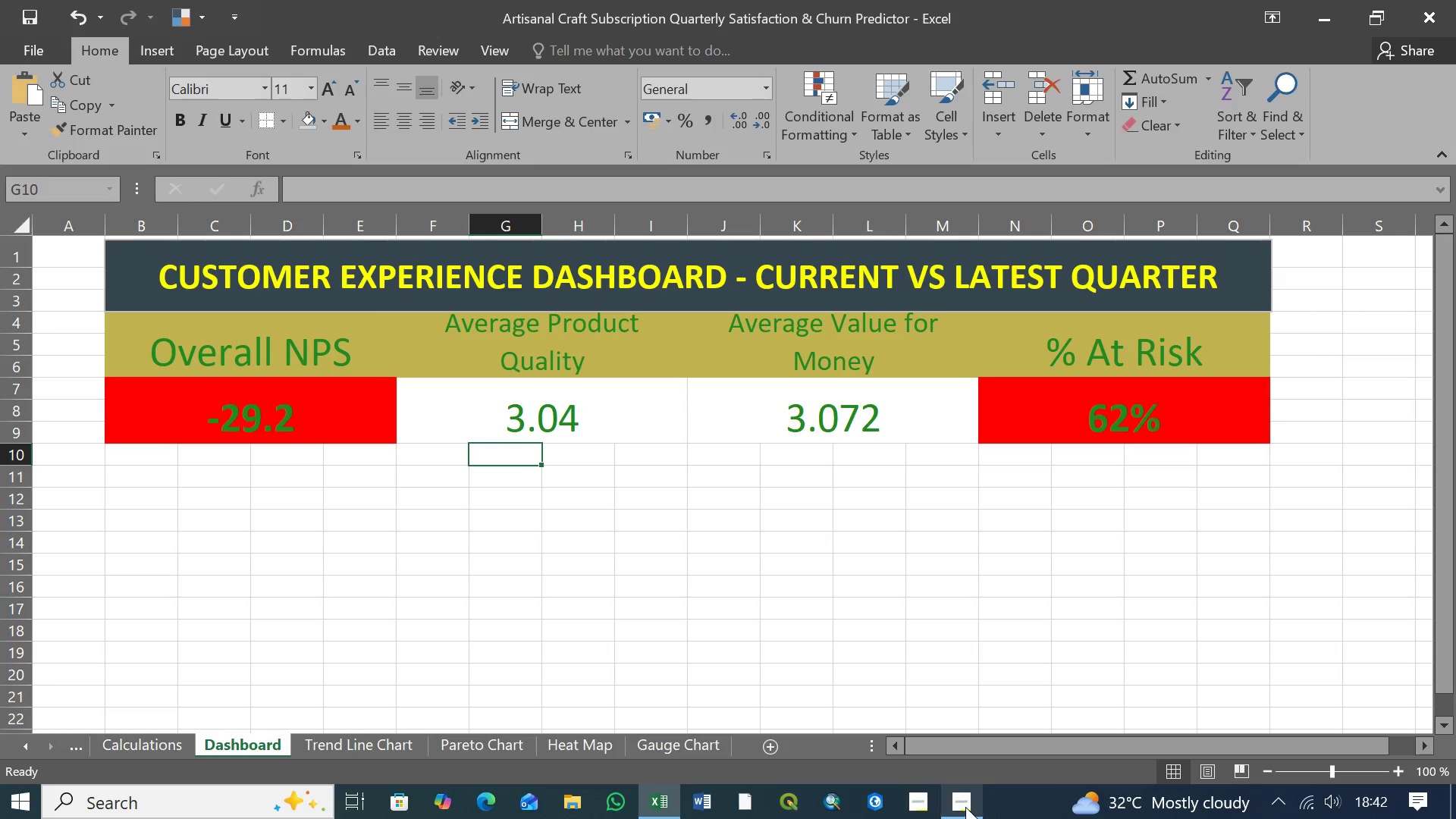 
left_click([965, 807])